 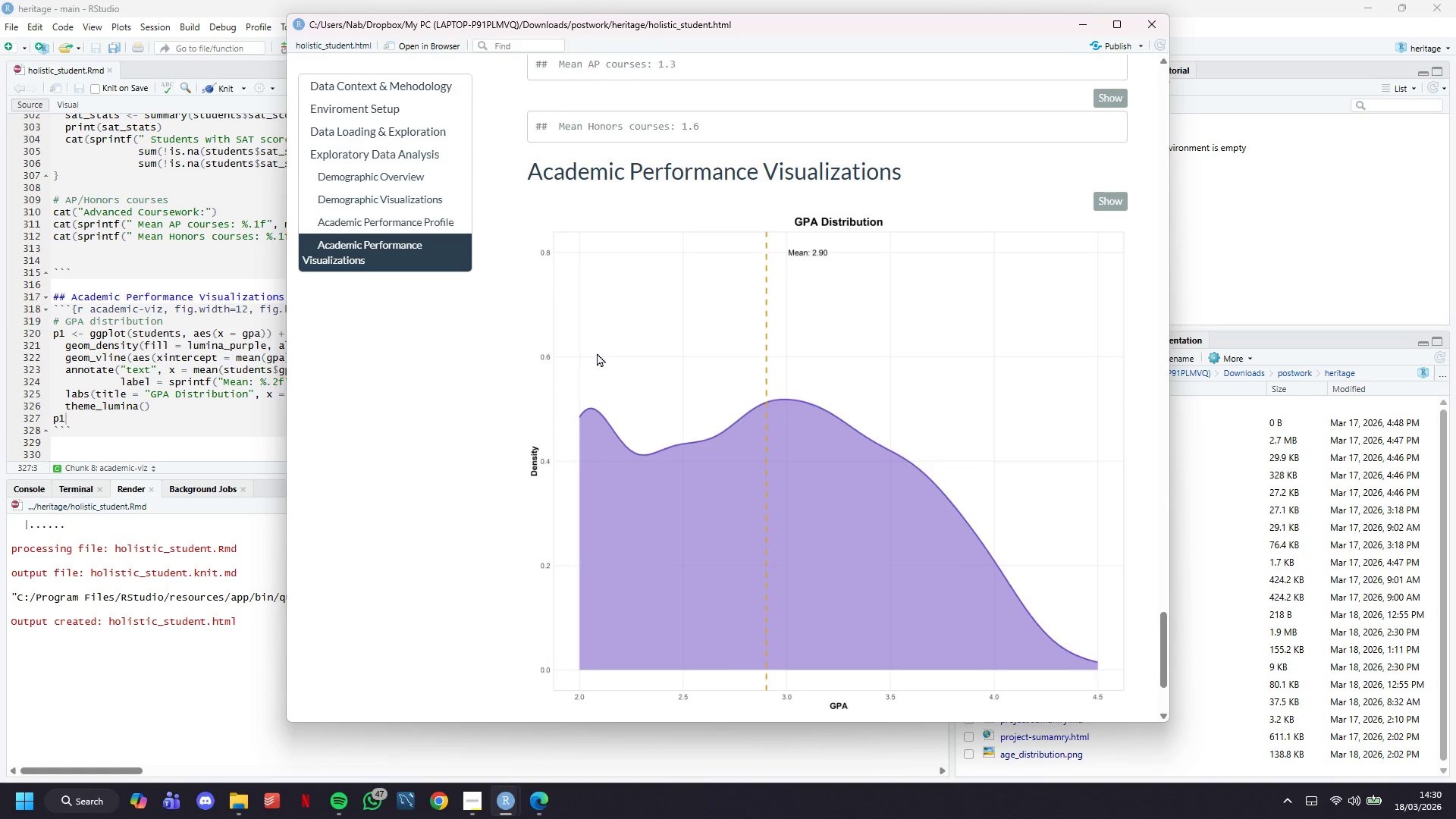 
right_click([832, 403])
 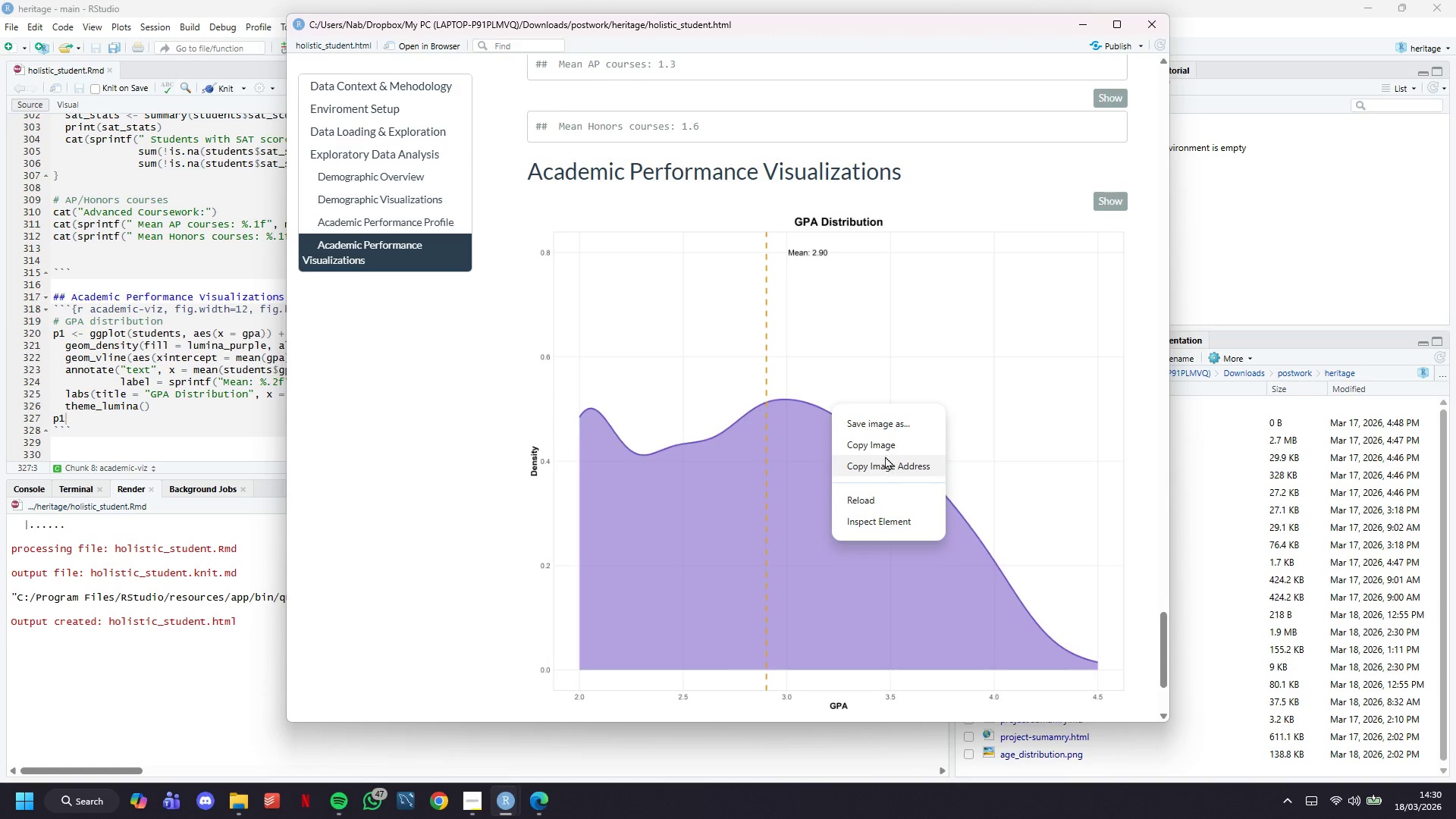 
left_click([884, 444])
 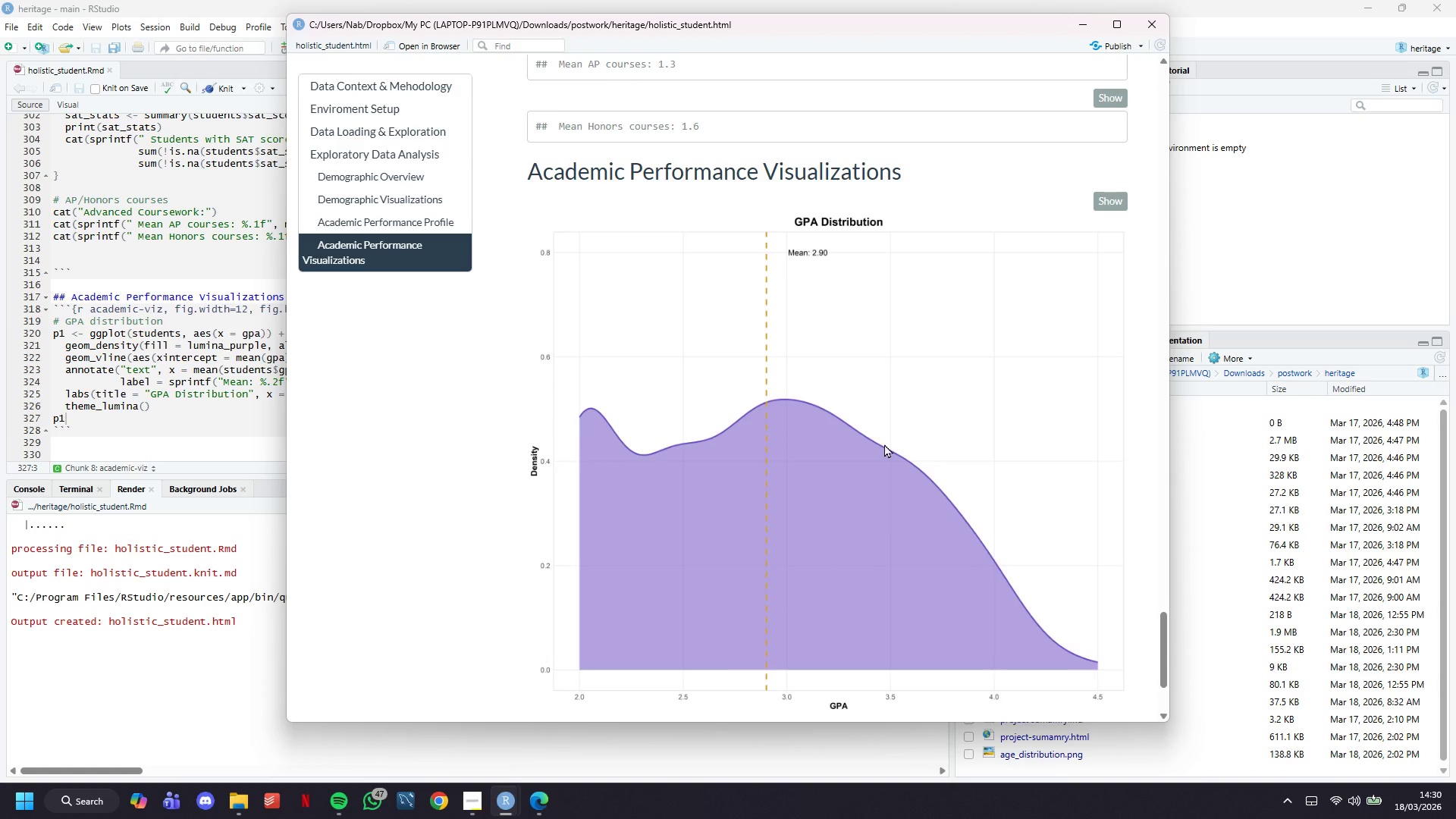 
right_click([884, 444])
 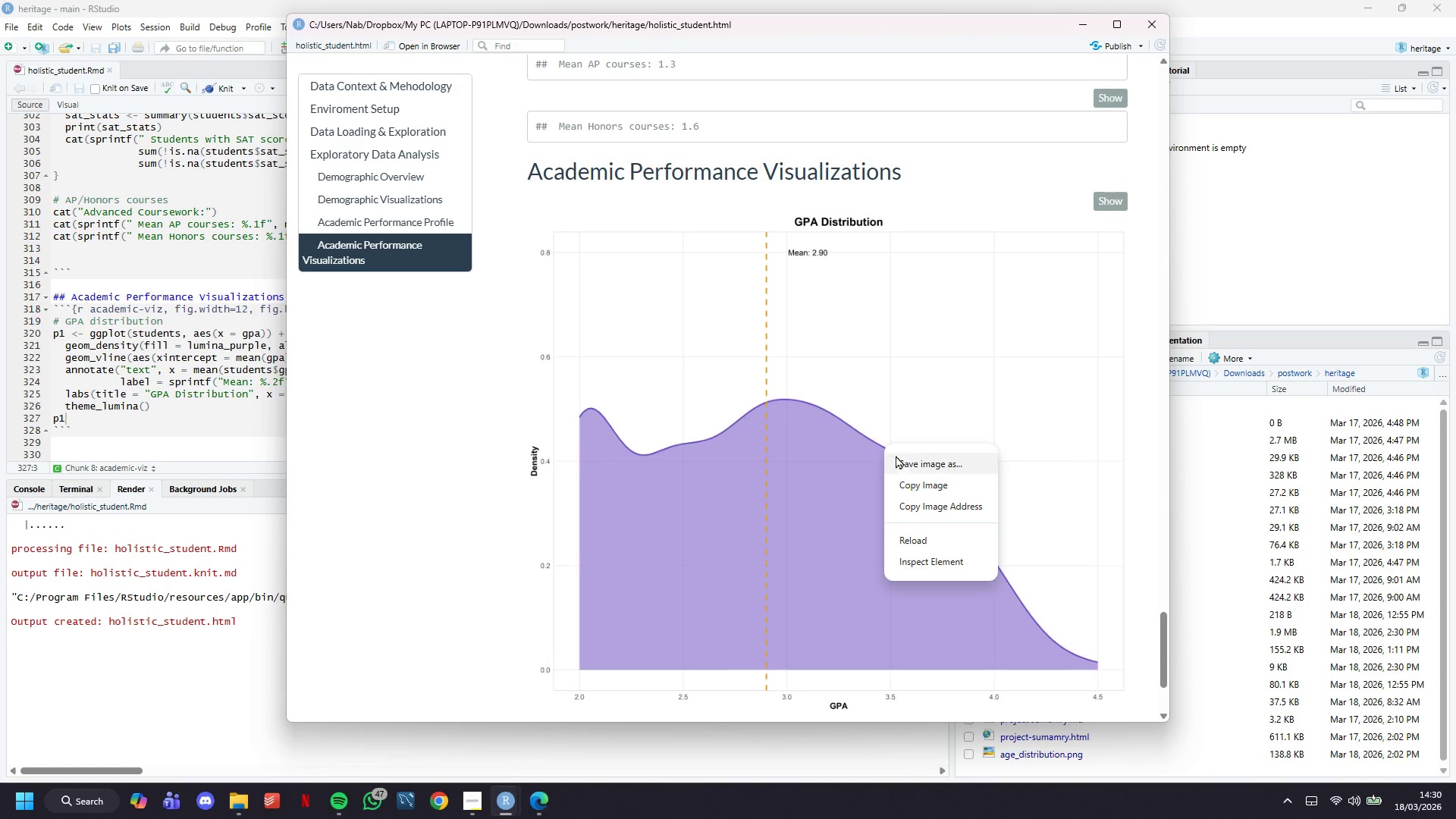 
left_click([897, 457])
 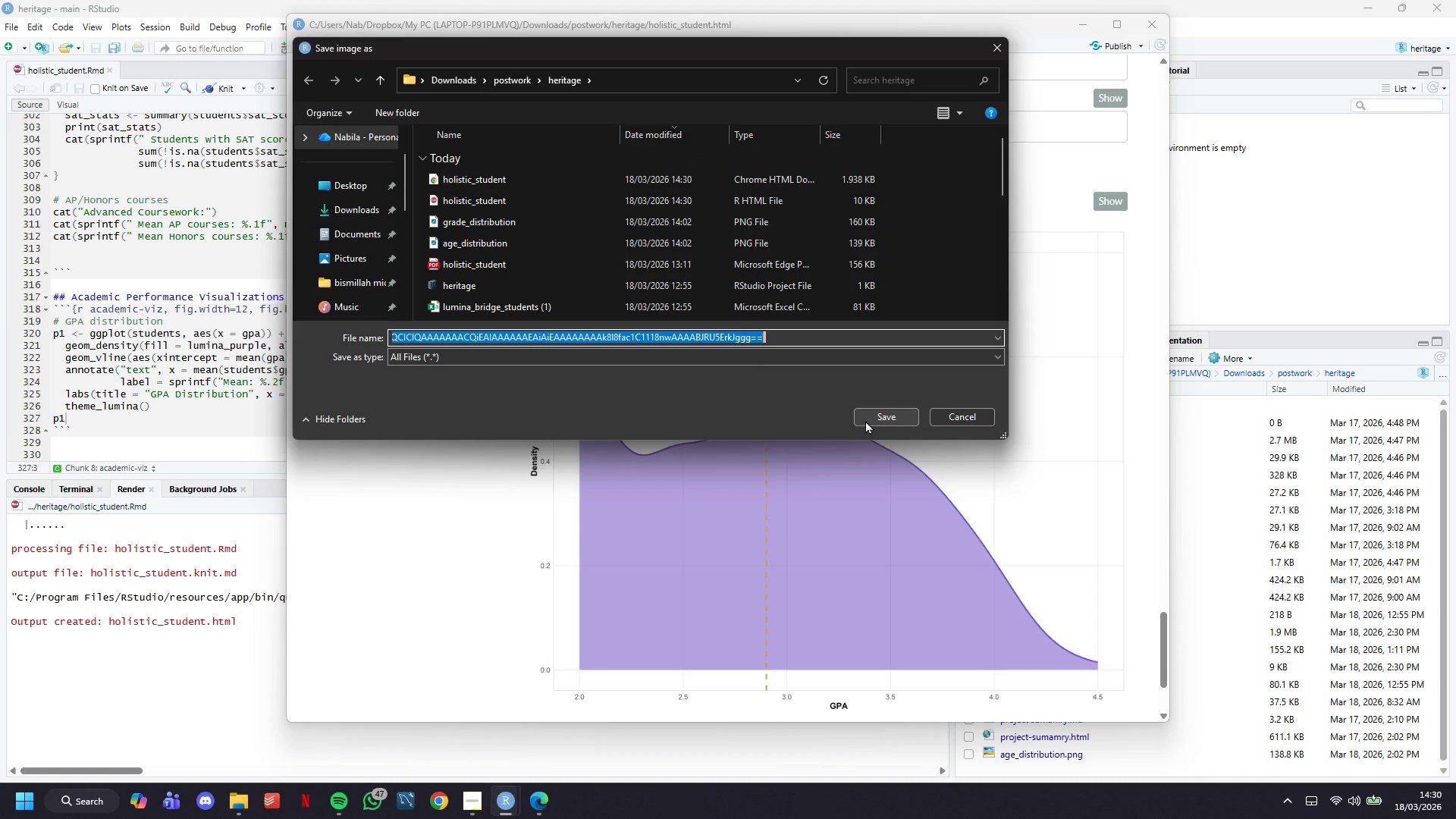 
type(gpa_distribution.png)
 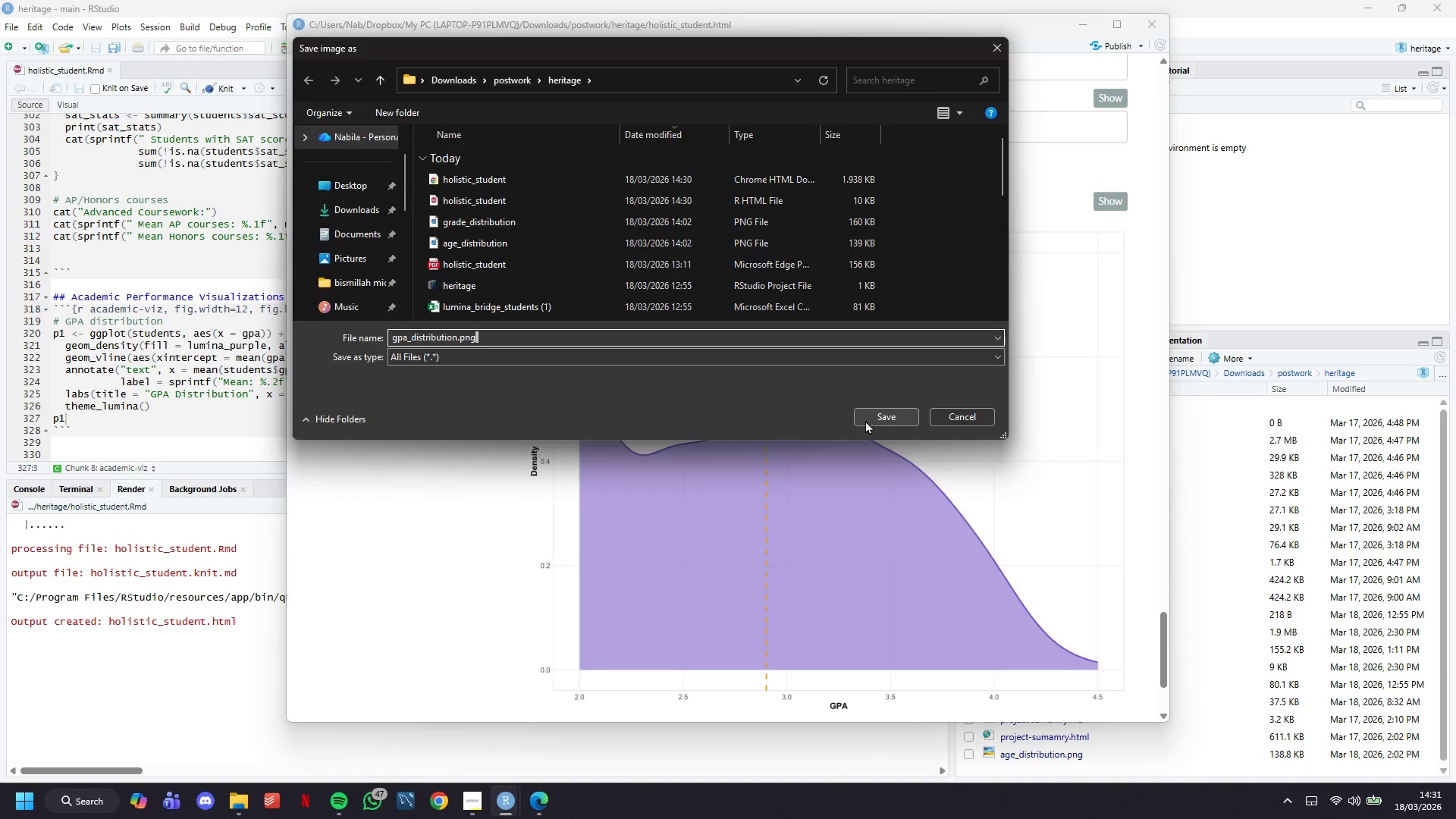 
key(Enter)
 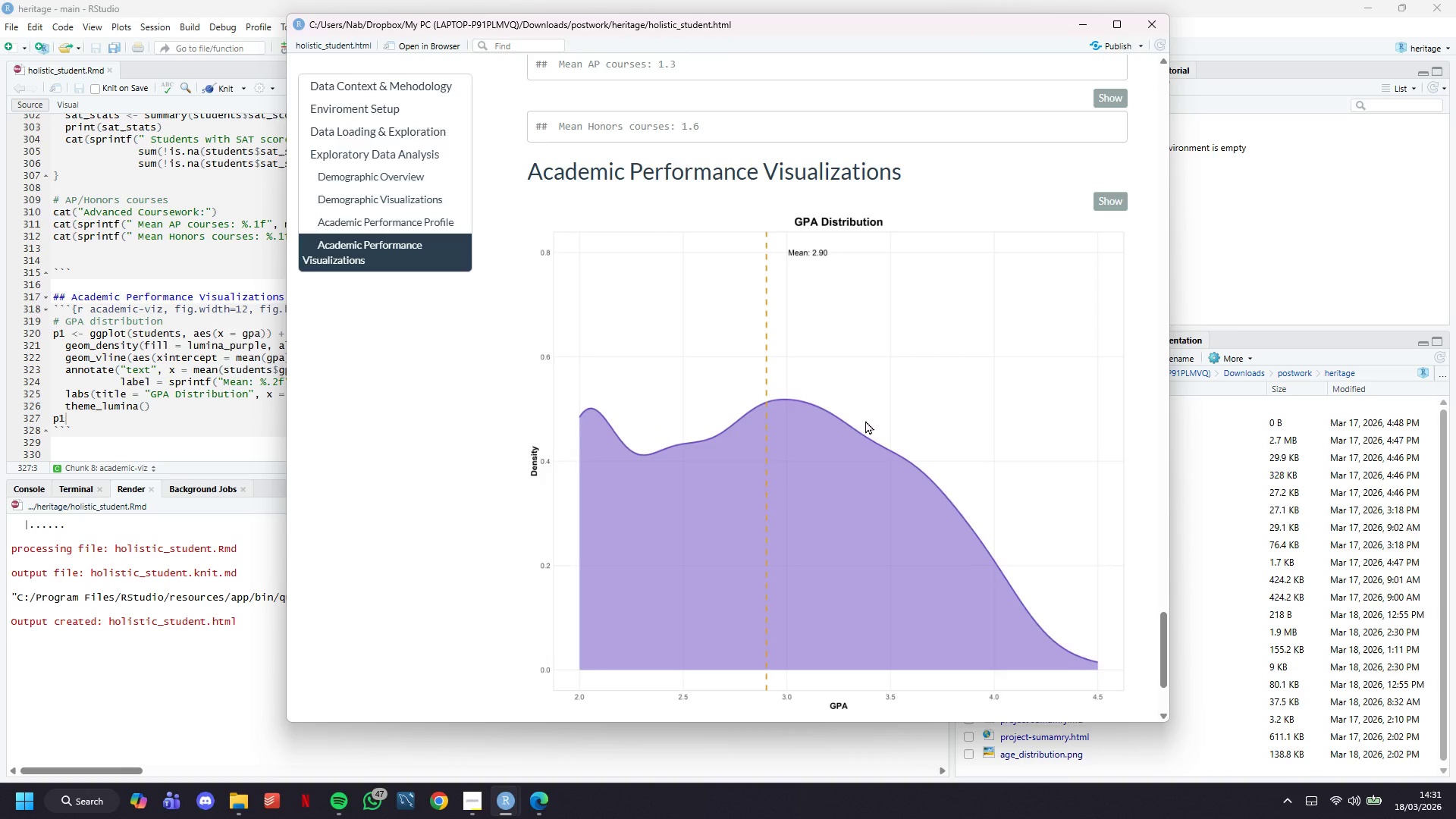 
wait(5.27)
 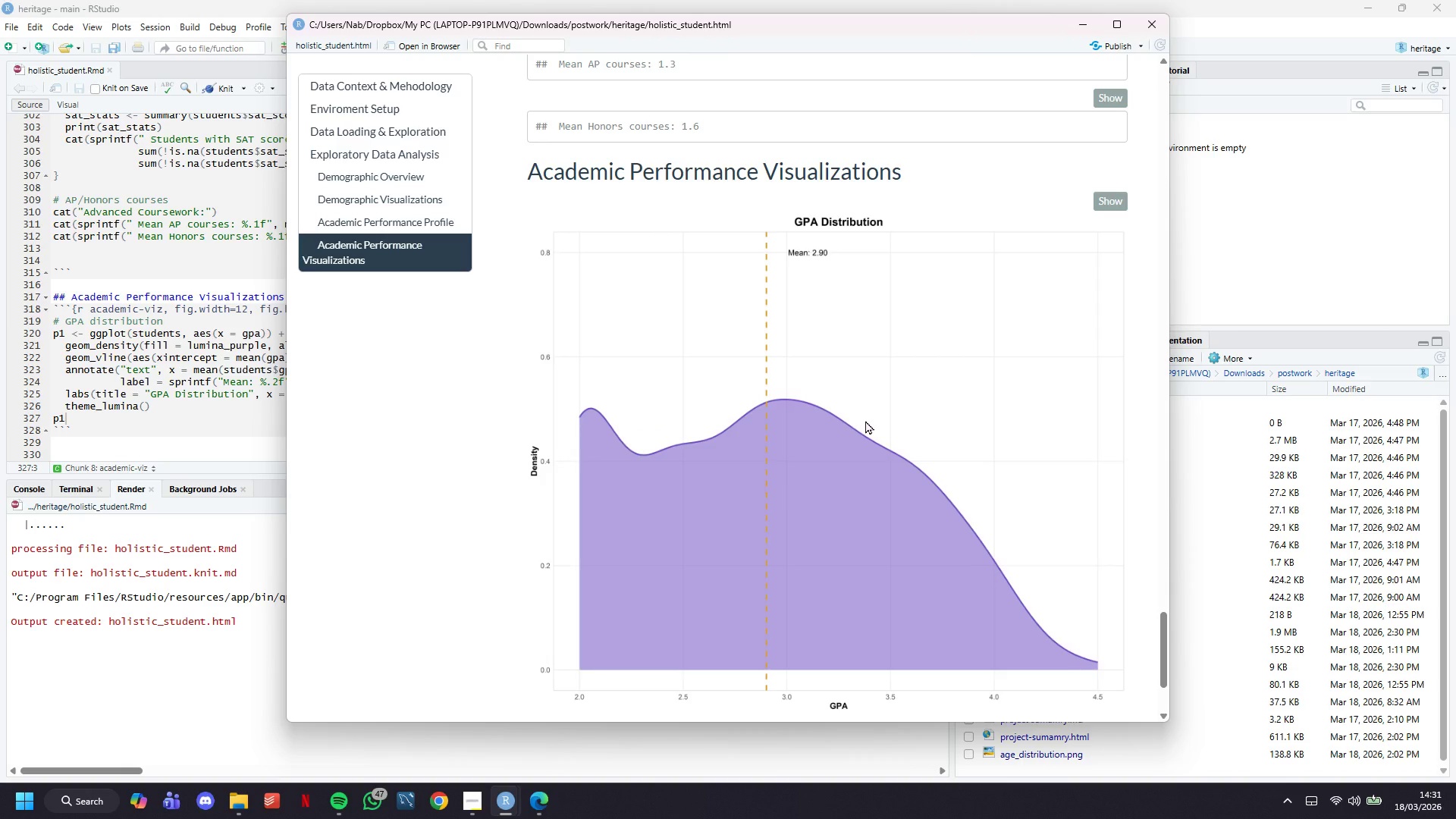 
scroll: coordinate [886, 353], scroll_direction: up, amount: 3.0
 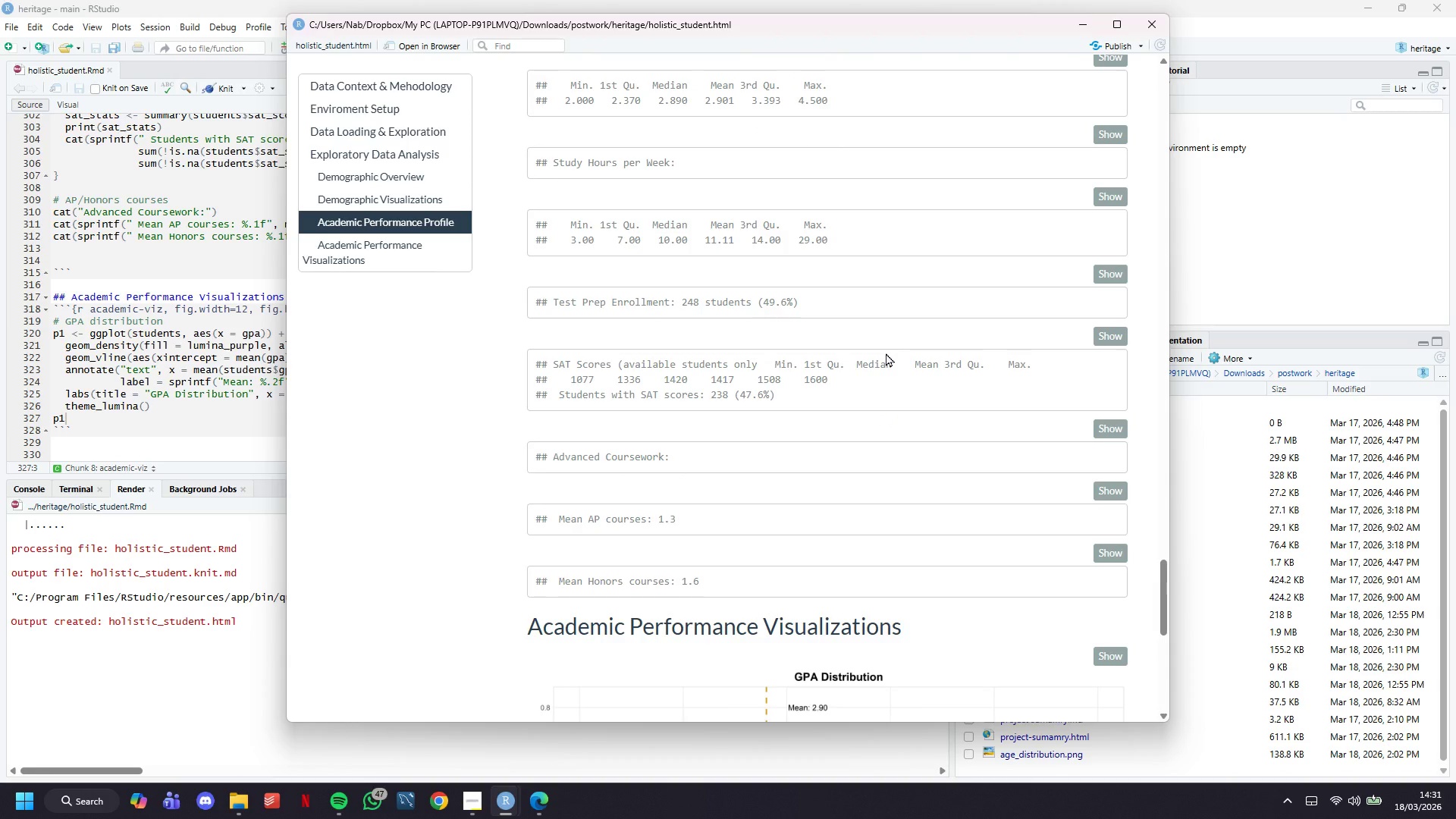 
scroll: coordinate [886, 353], scroll_direction: down, amount: 9.0
 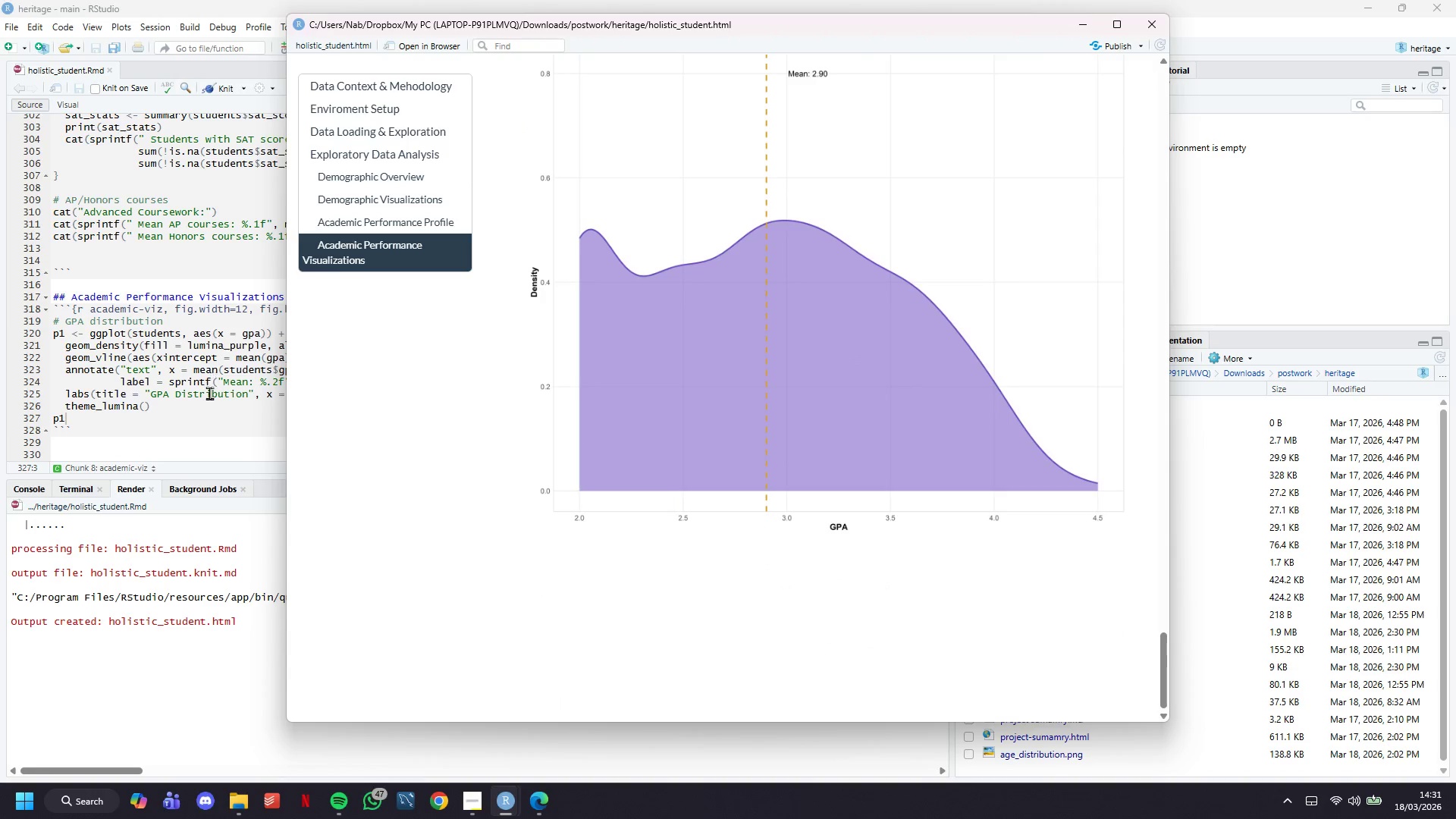 
left_click([208, 413])
 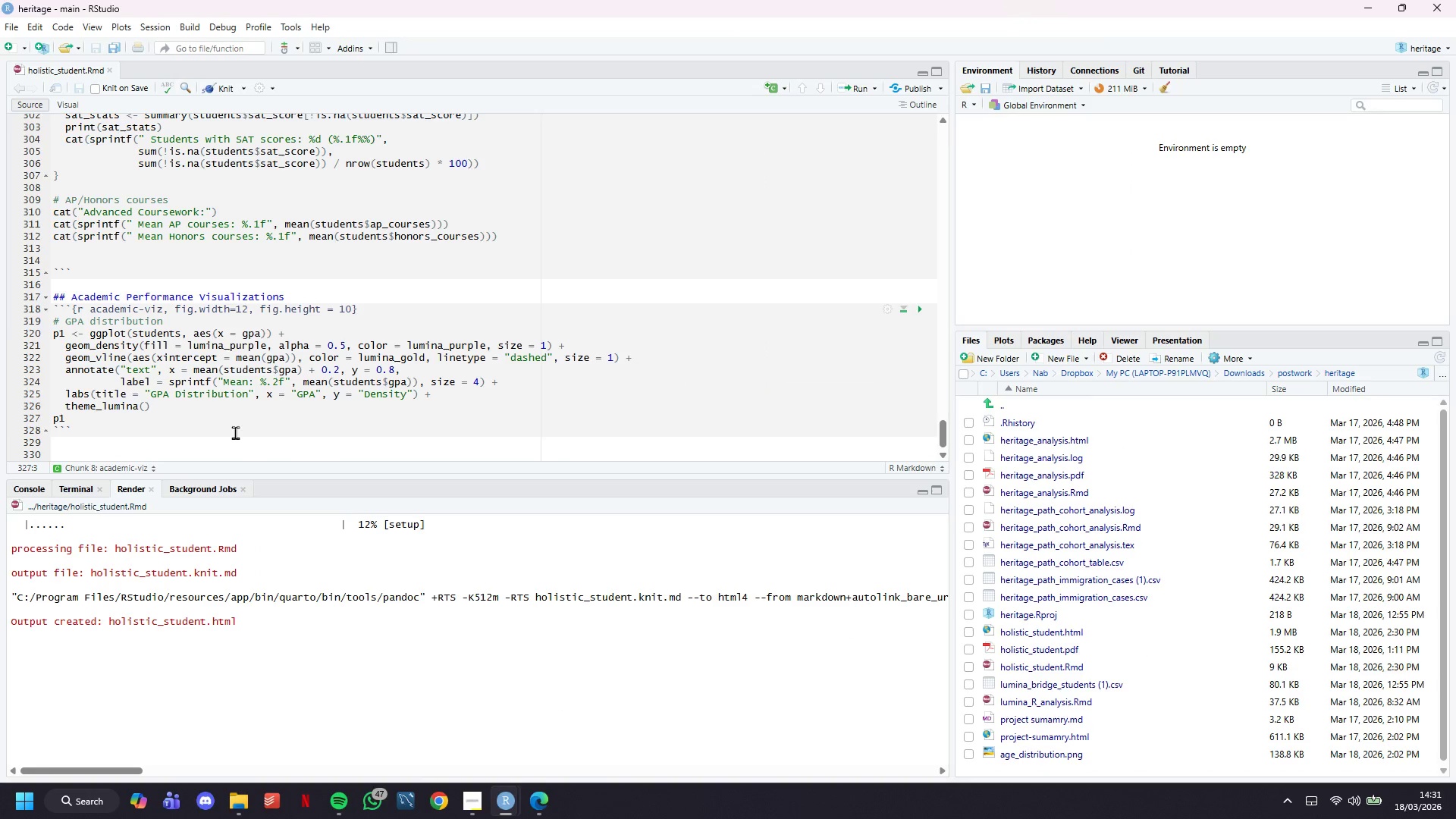 
key(Enter)
 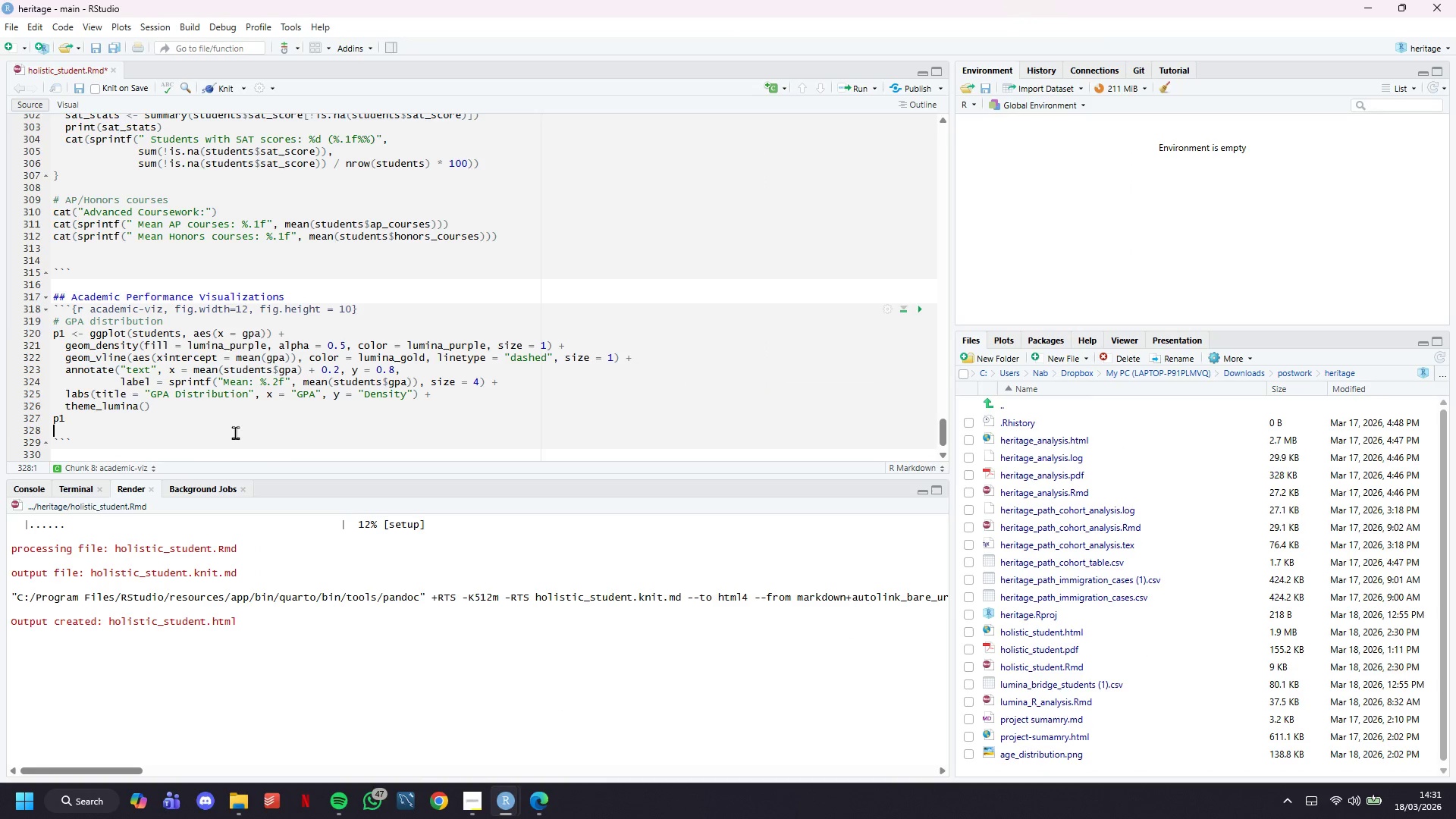 
key(Enter)
 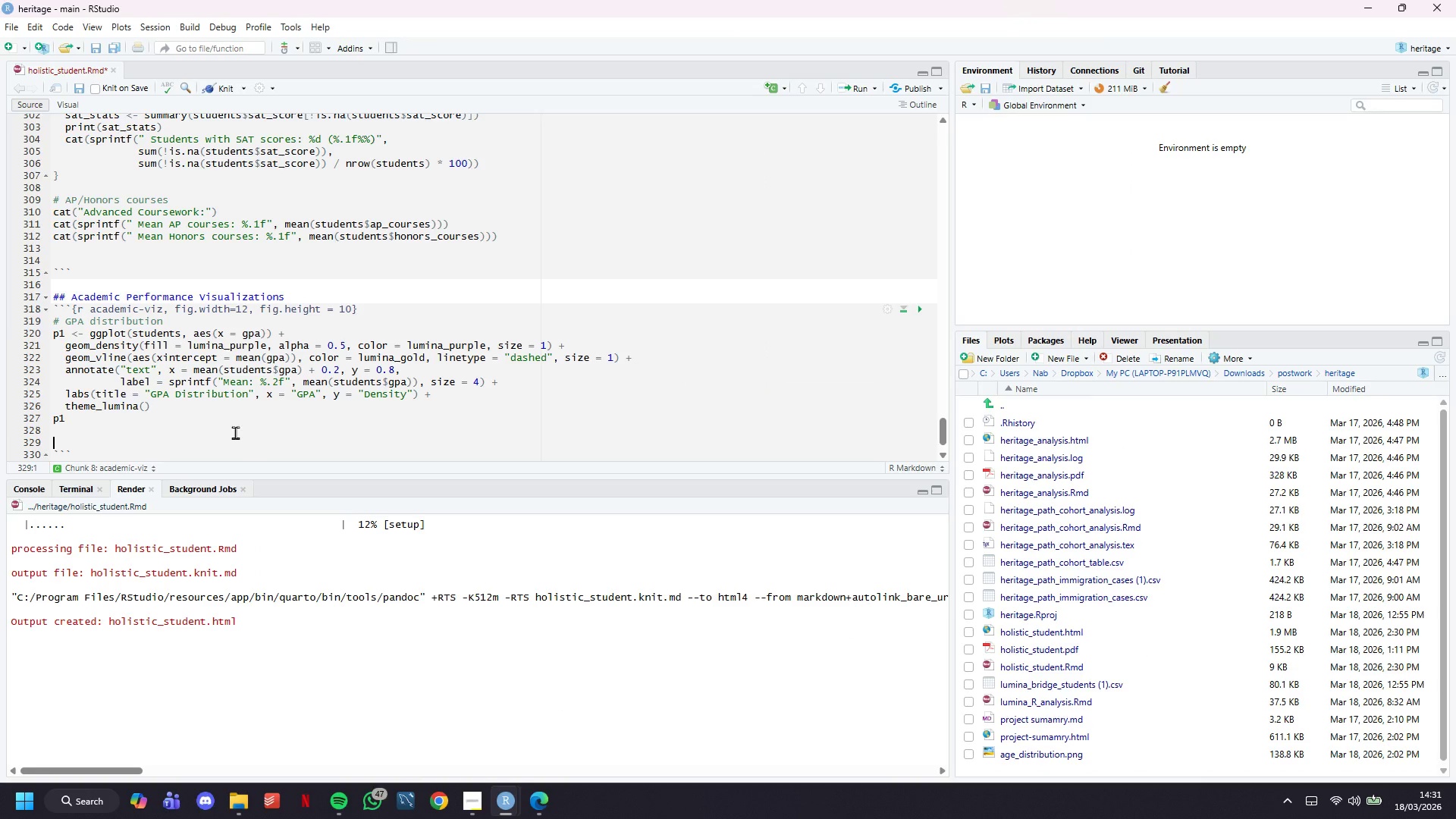 
type(# Sy)
key(Backspace)
type(tudy hours distribution)
 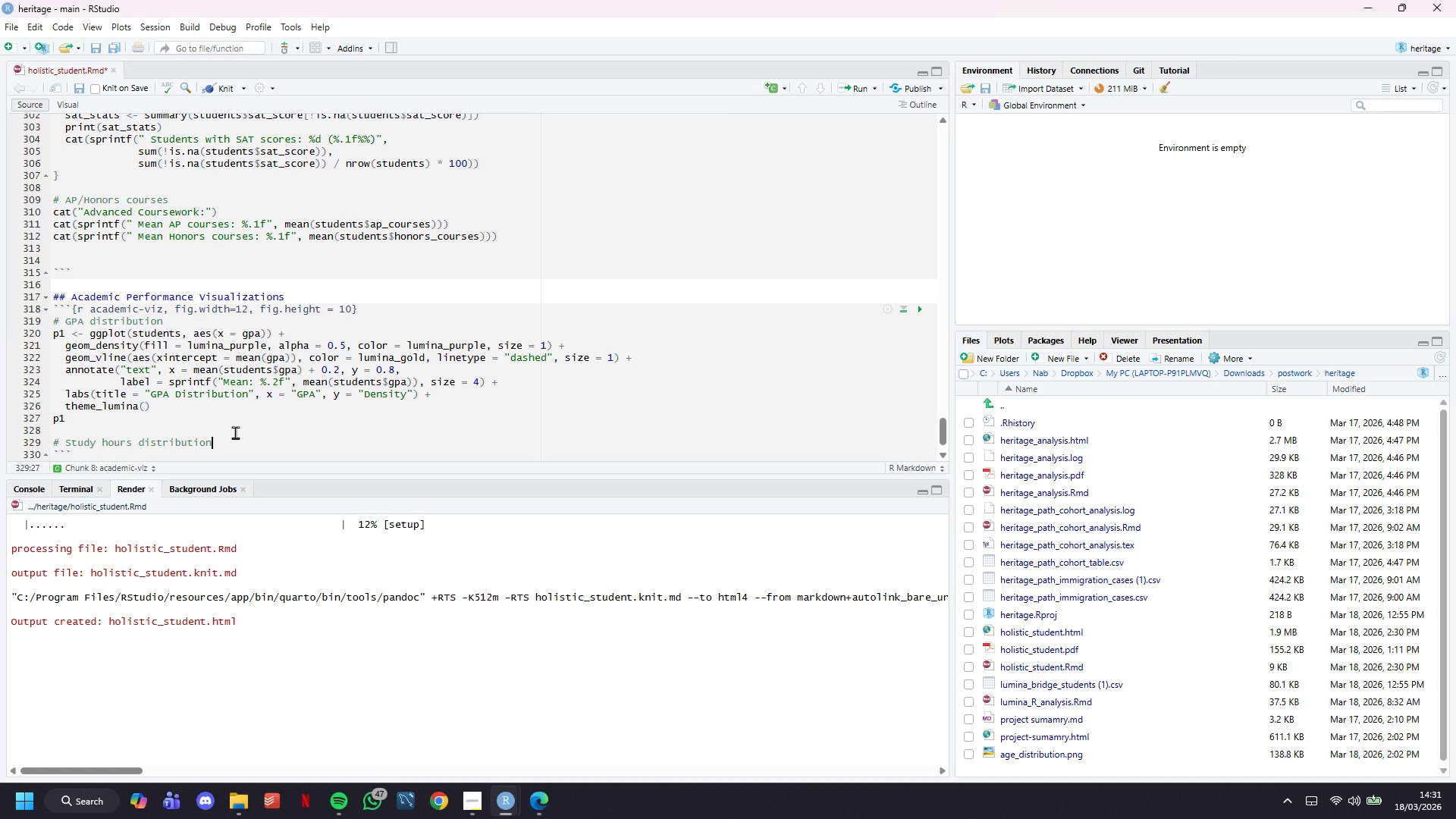 
key(Enter)
 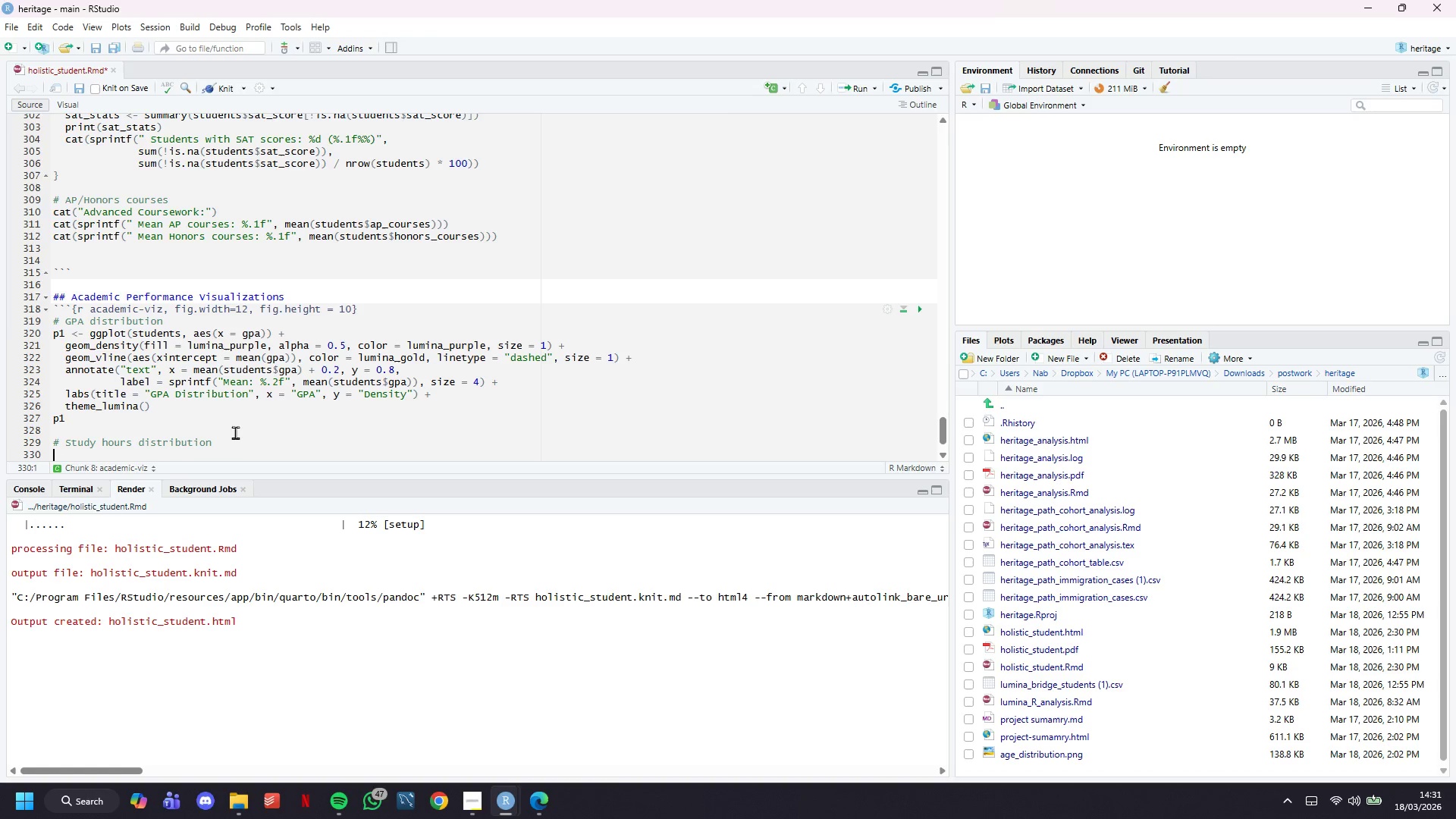 
type(p2 <- ggplot(studnets, )
key(Backspace)
key(Backspace)
key(Backspace)
key(Backspace)
key(Backspace)
key(Backspace)
type(ens)
key(Backspace)
type(ts, aes(x = study_hours_week)
 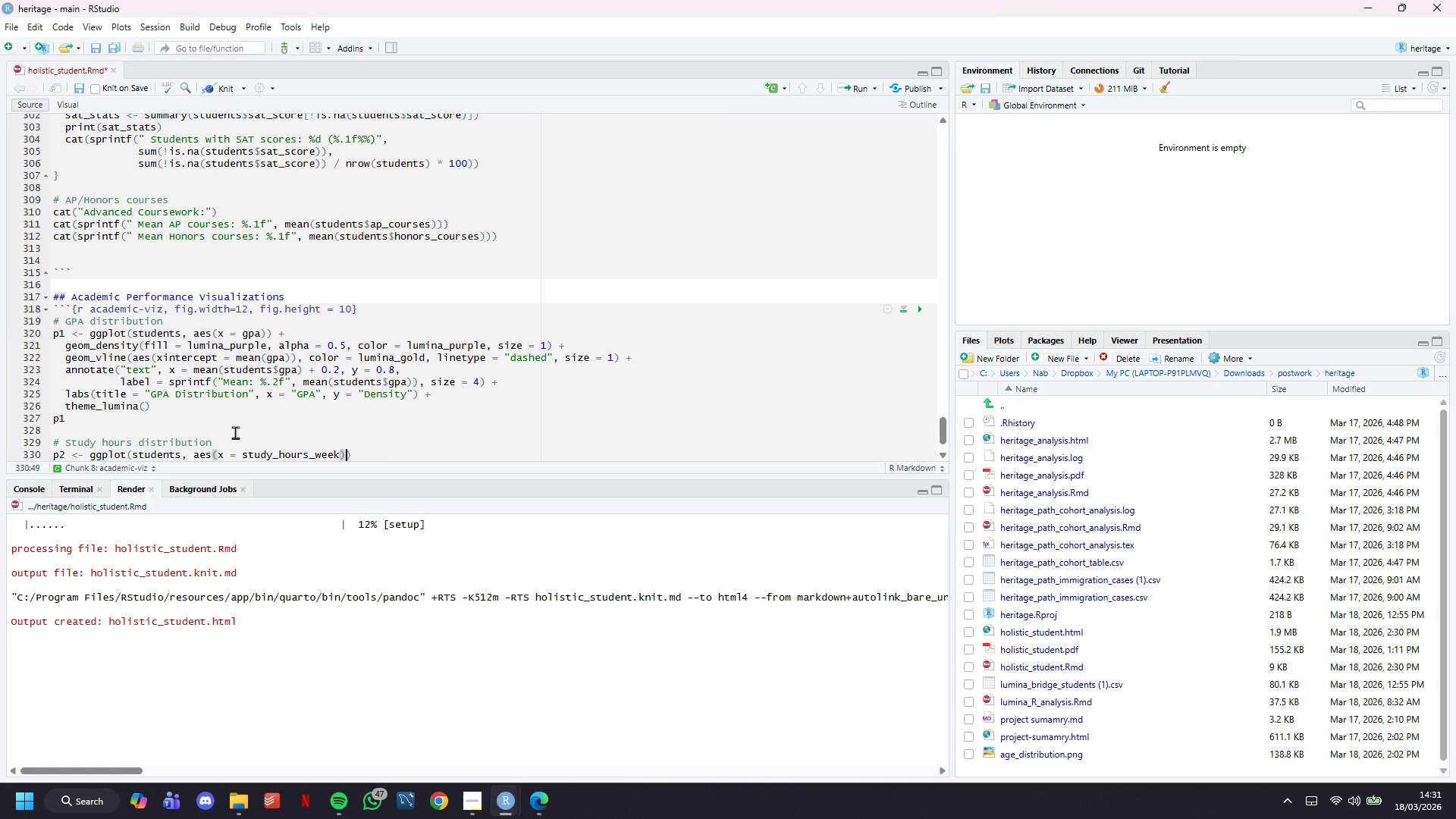 
 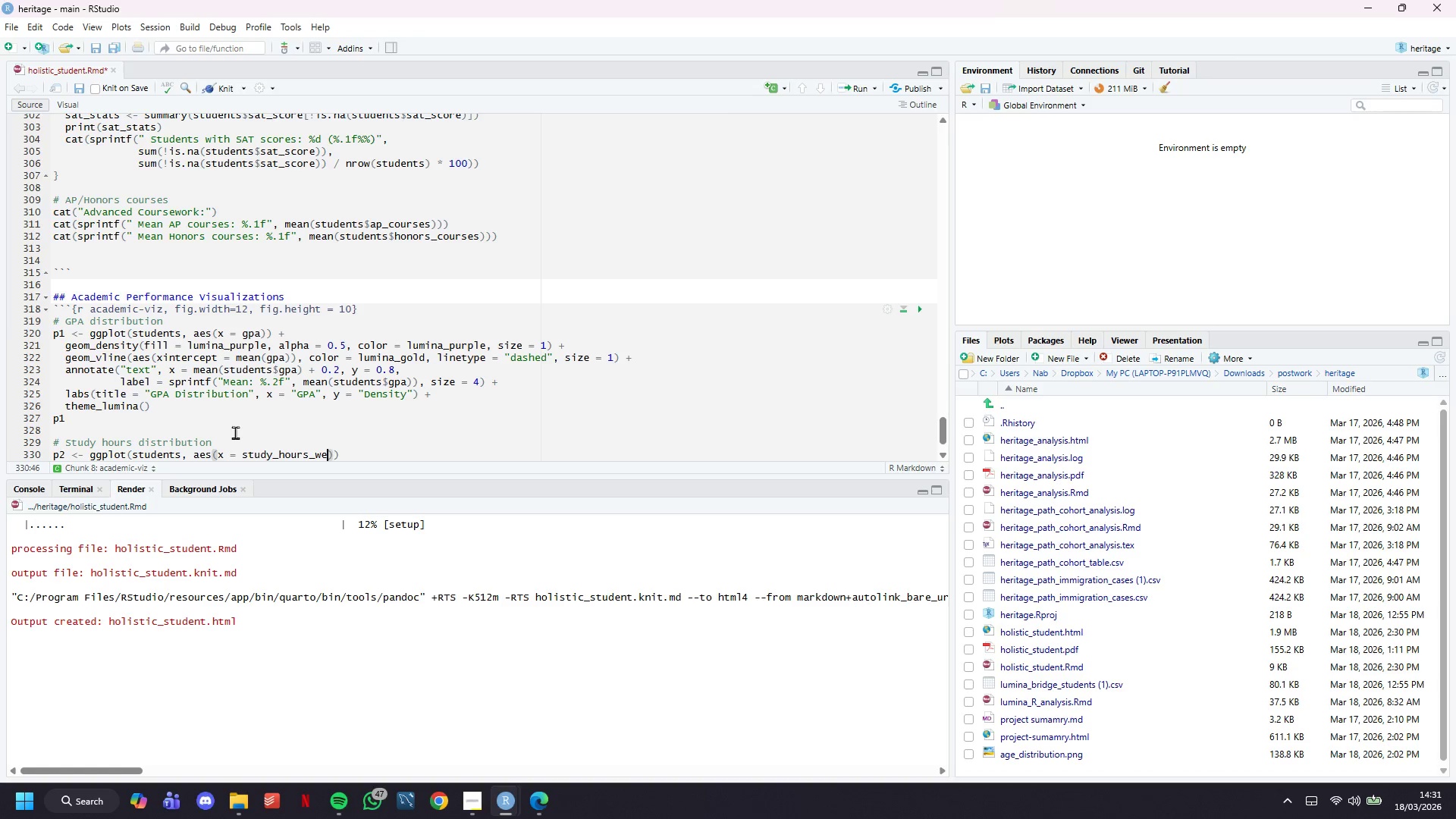 
key(ArrowRight)
 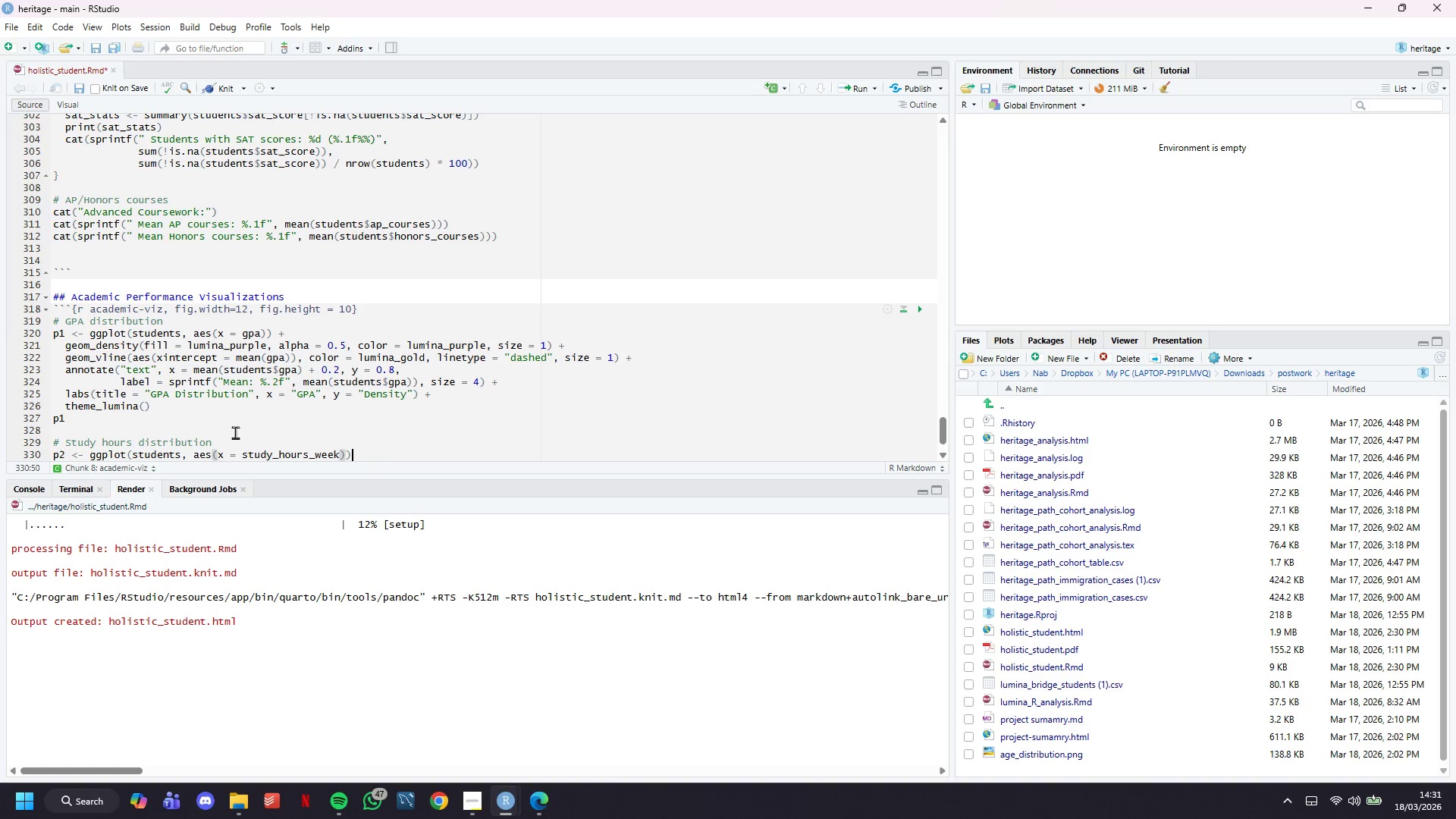 
key(ArrowRight)
 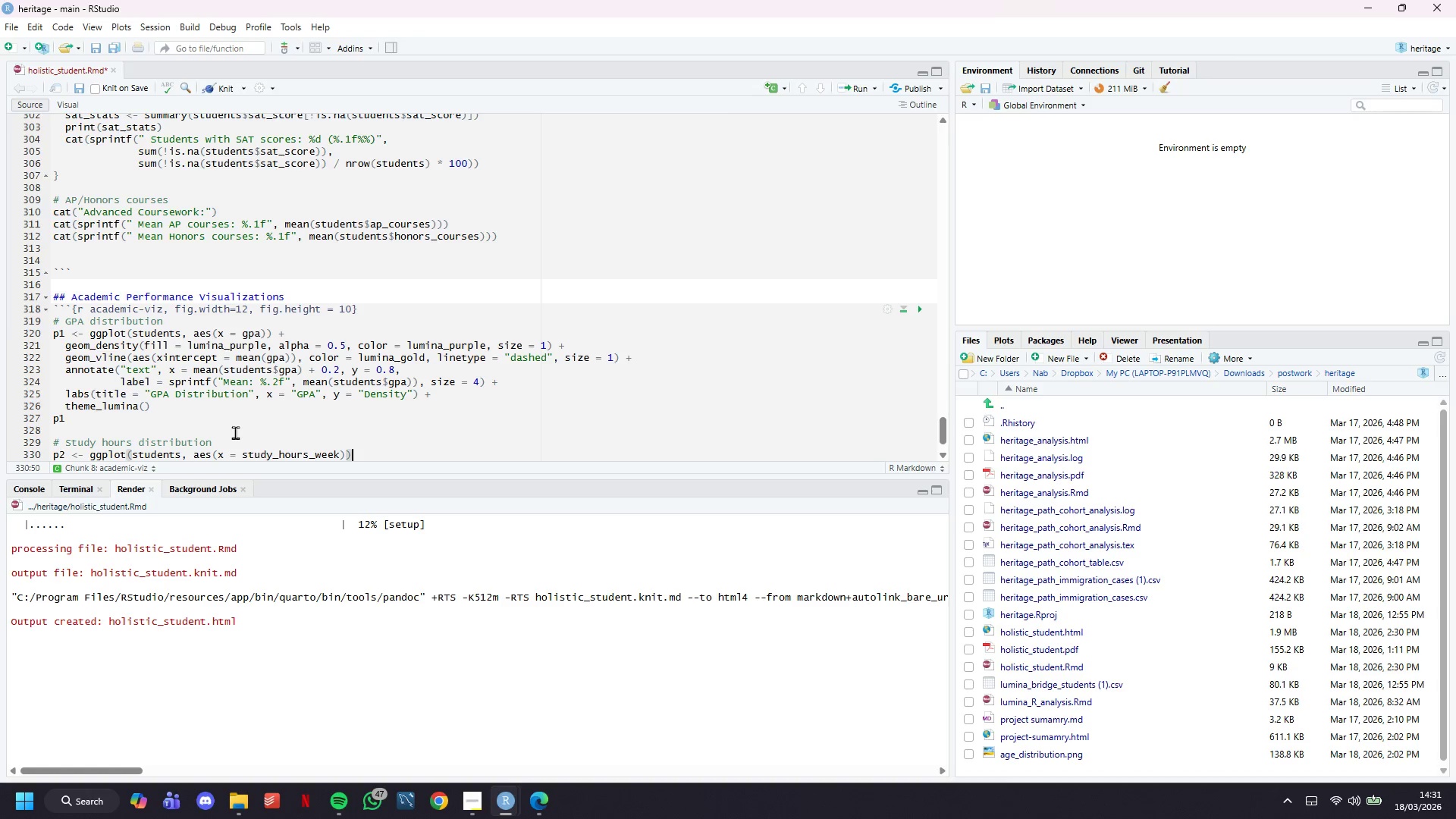 
key(Space)
 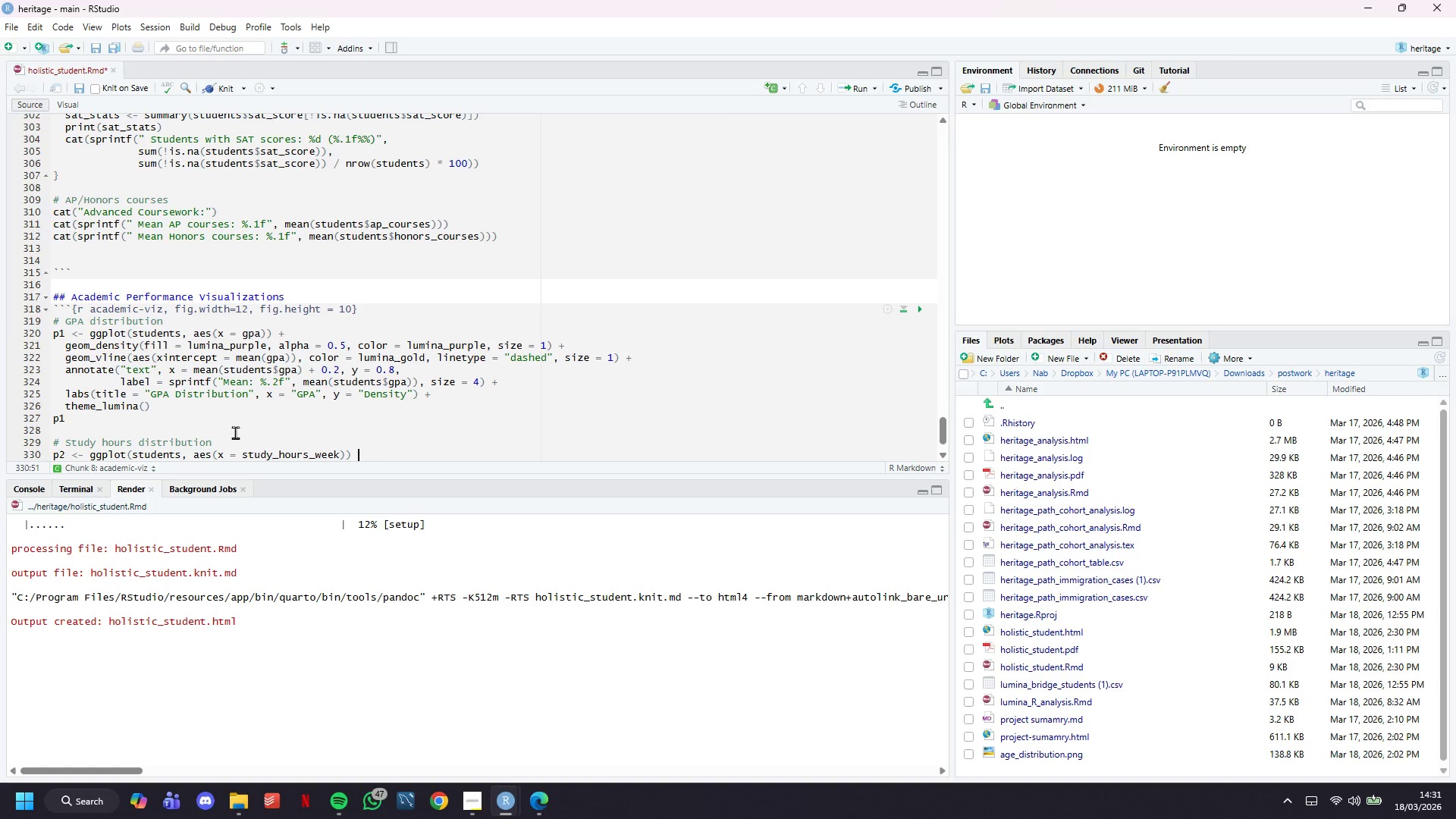 
key(Shift+Equal)
 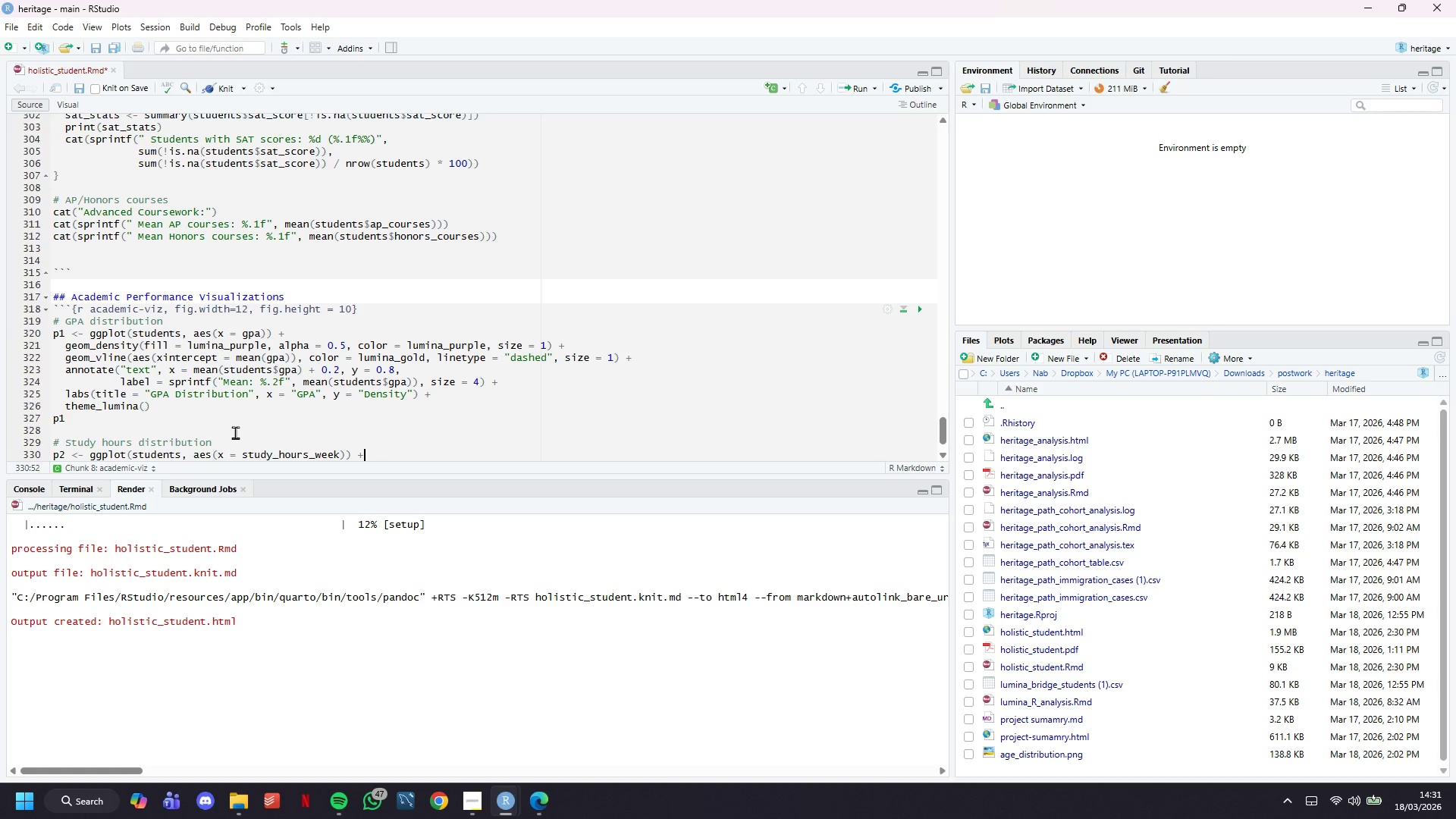 
key(Enter)
 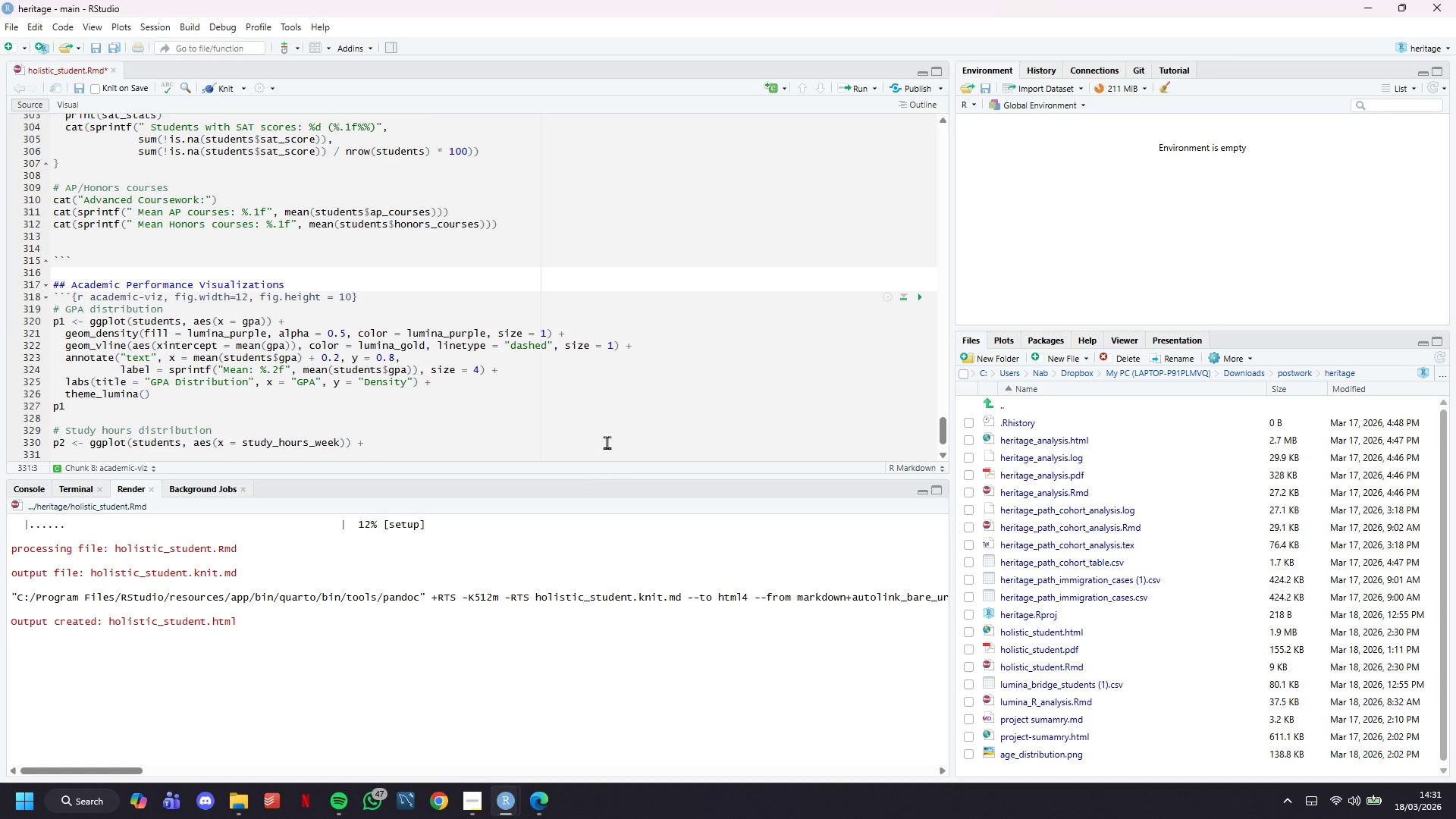 
scroll: coordinate [601, 283], scroll_direction: down, amount: 5.0
 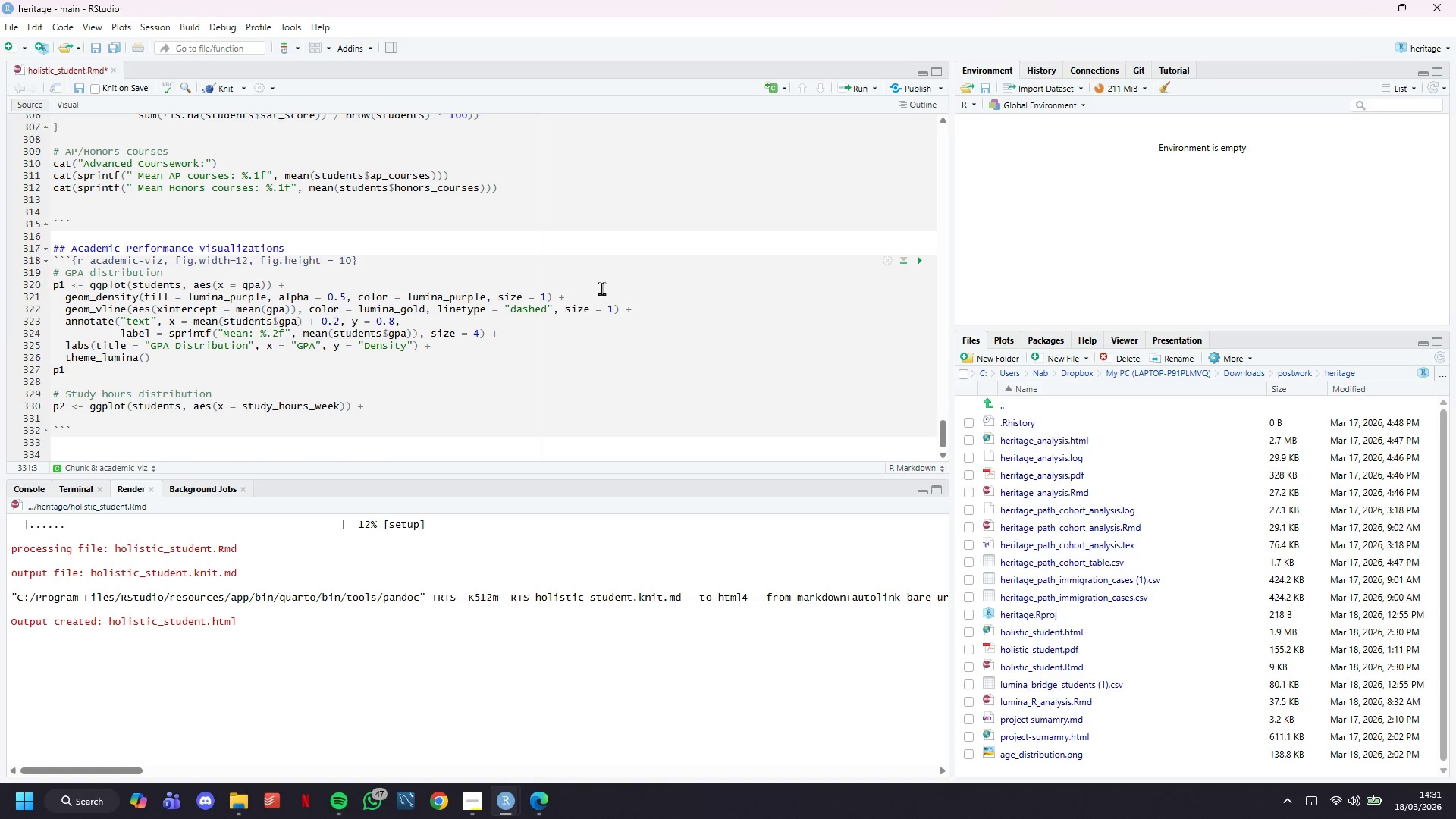 
type(geom_histogram(binwidth -)
key(Backspace)
type(= 2, fill = lumina_teal, alpha = 0.7, color = "white)
 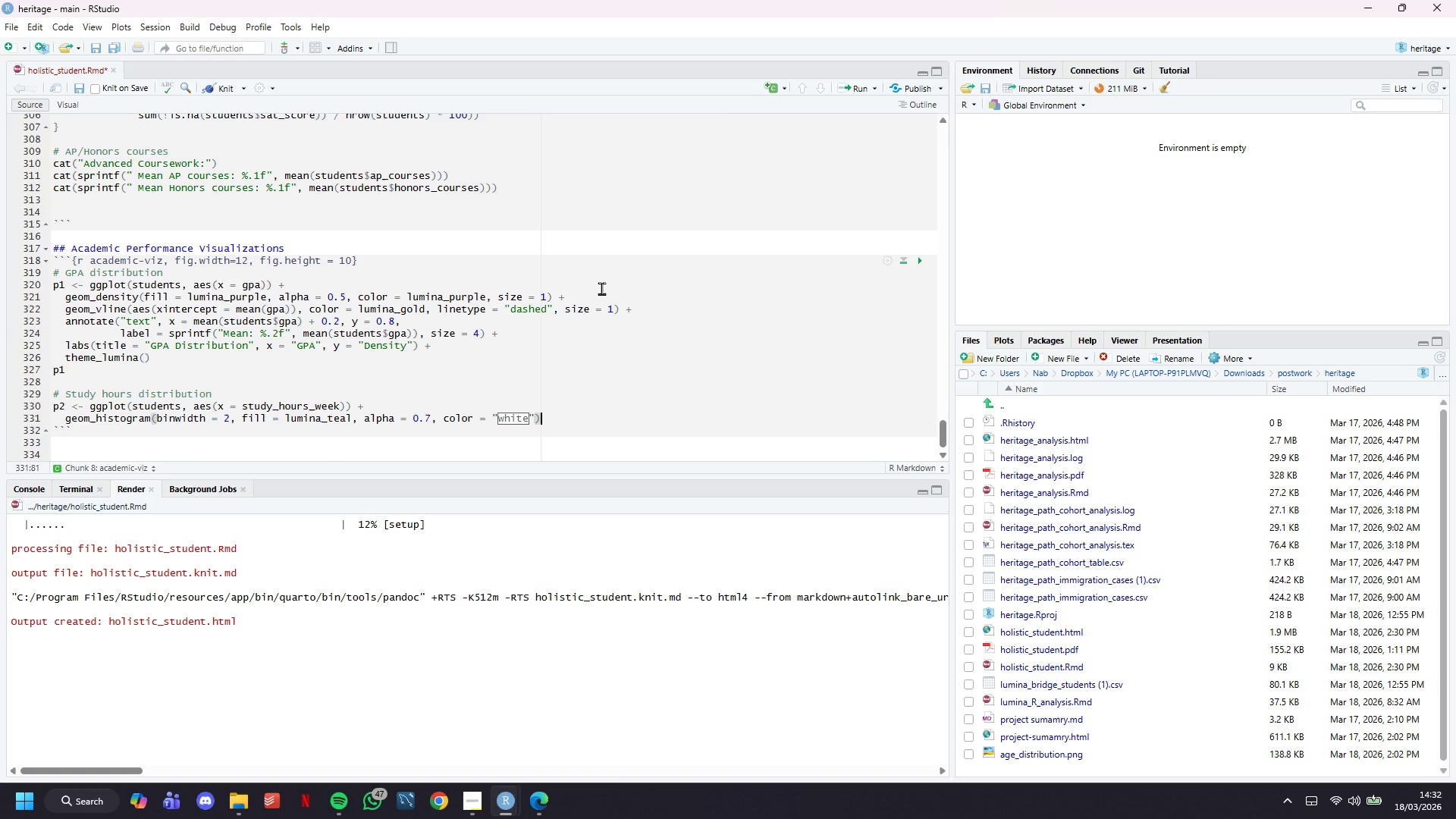 
 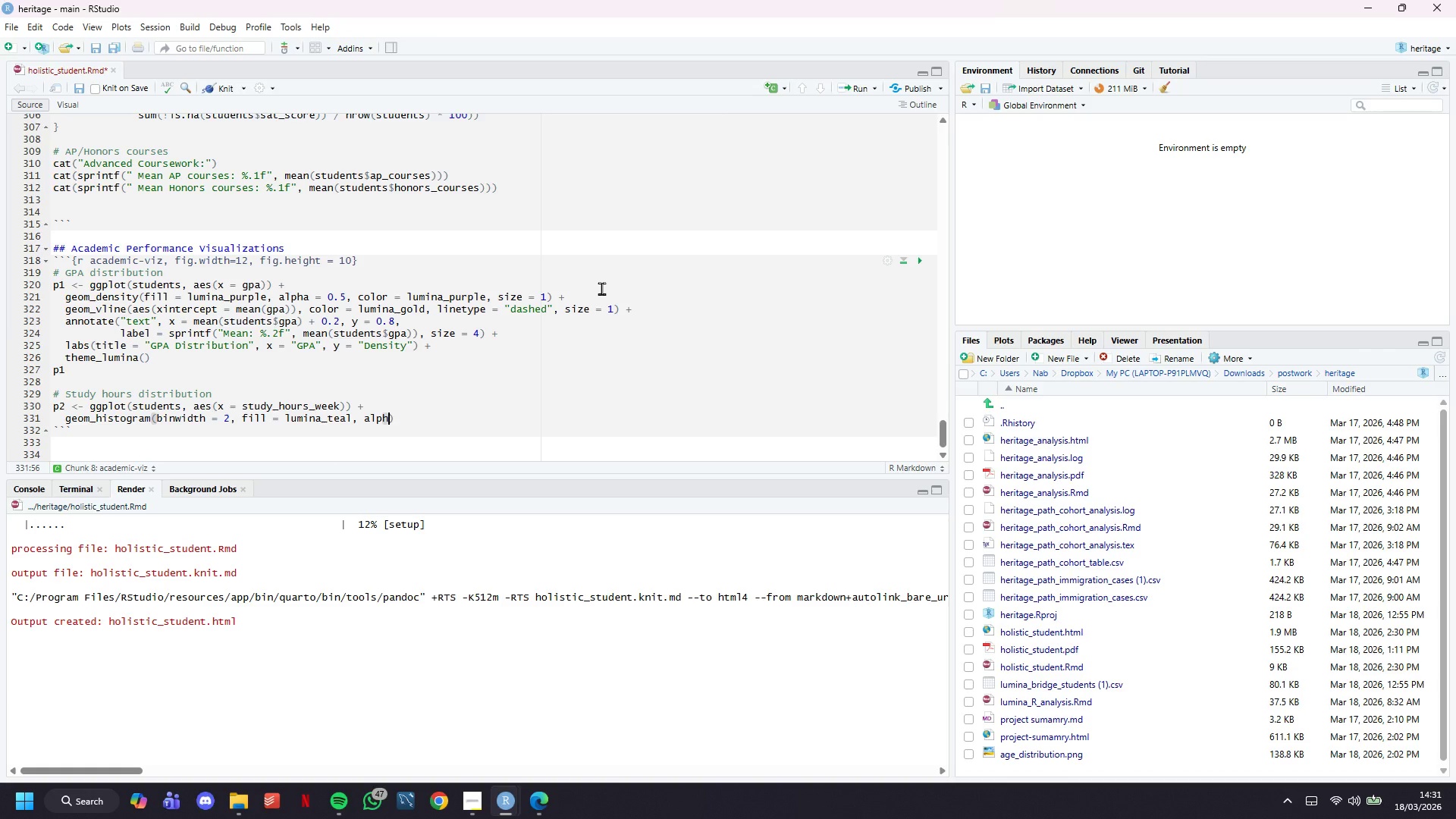 
key(ArrowRight)
 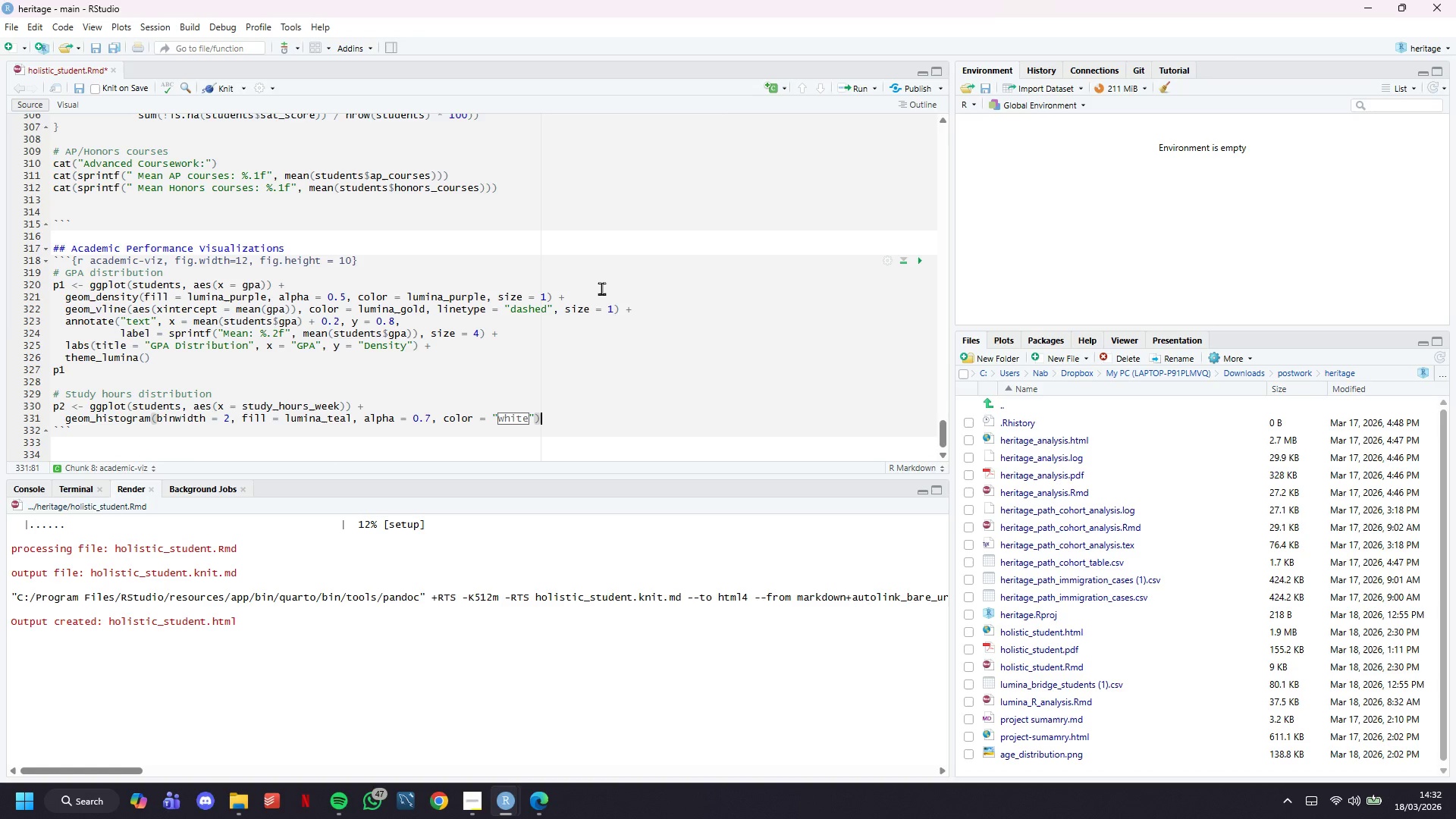 
key(ArrowRight)
 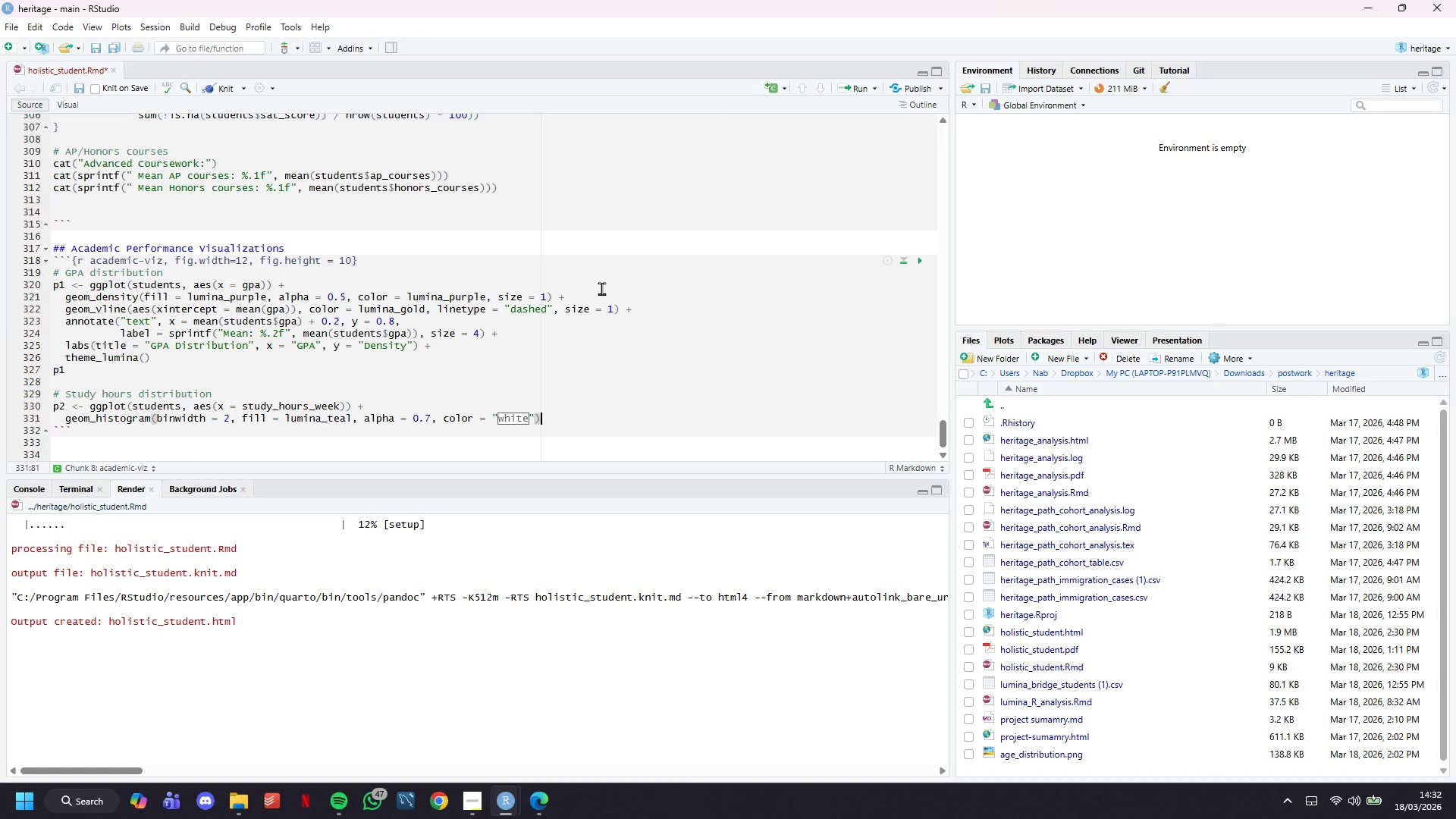 
key(Space)
 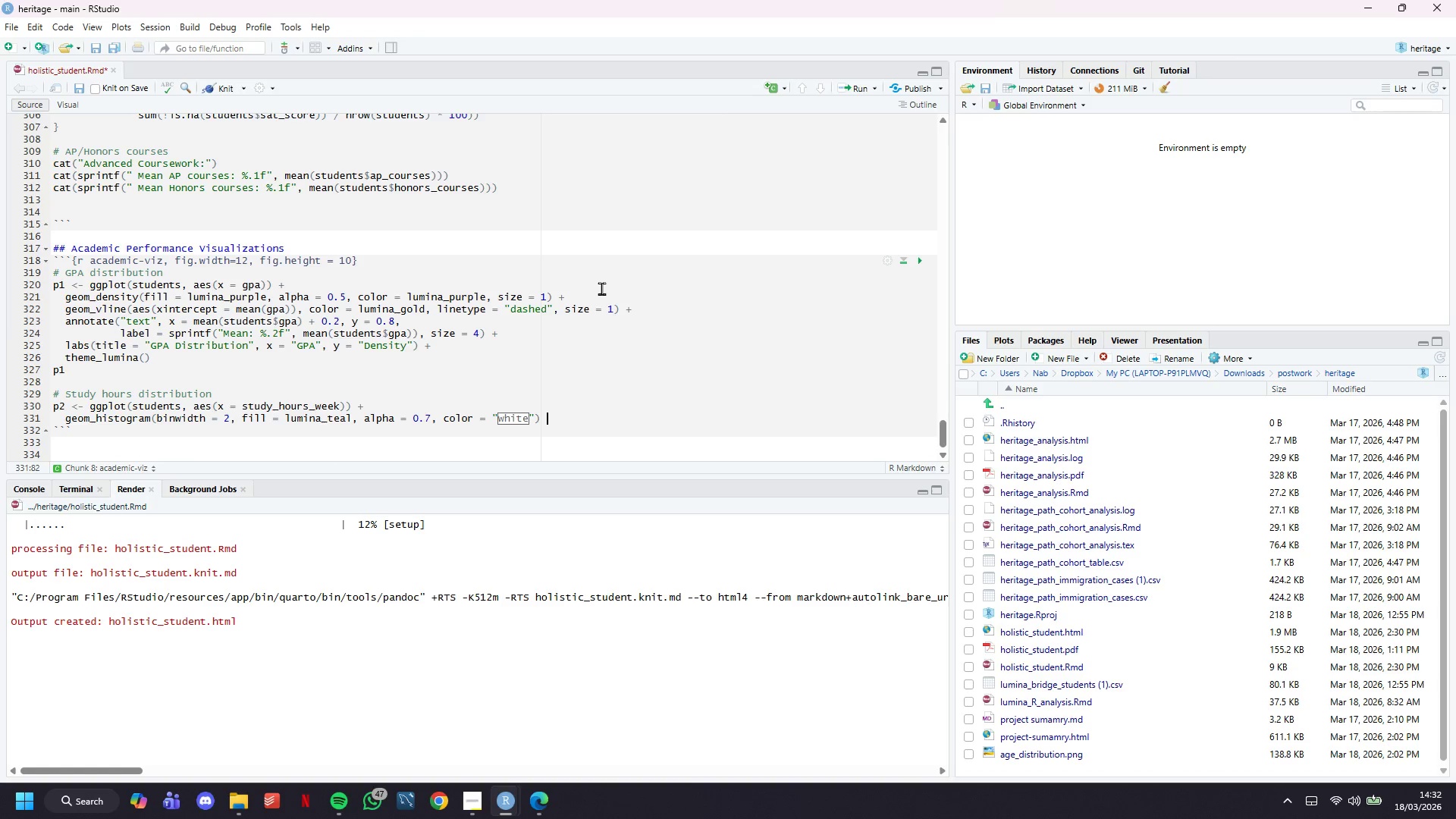 
key(Shift+Equal)
 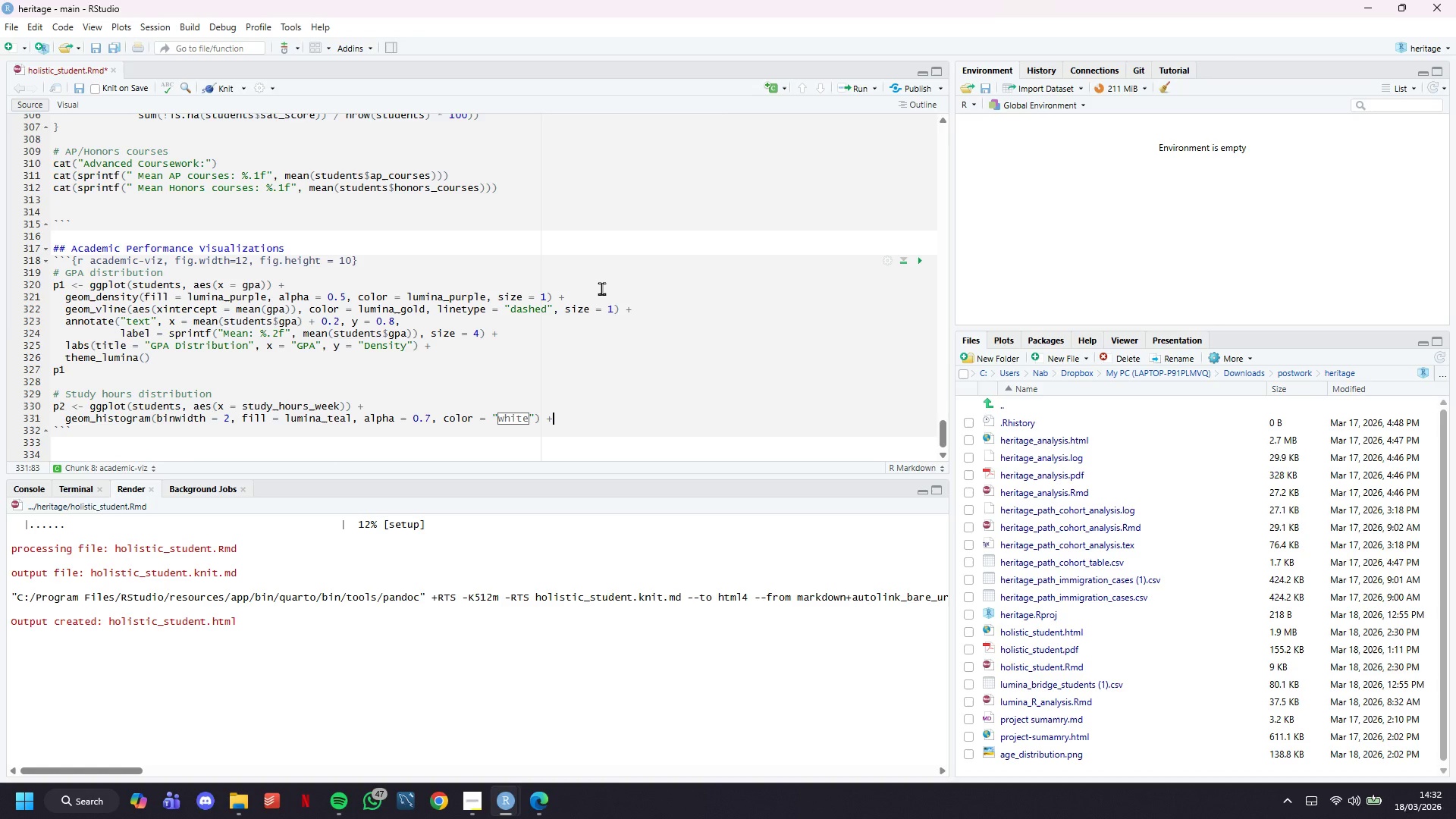 
key(Enter)
 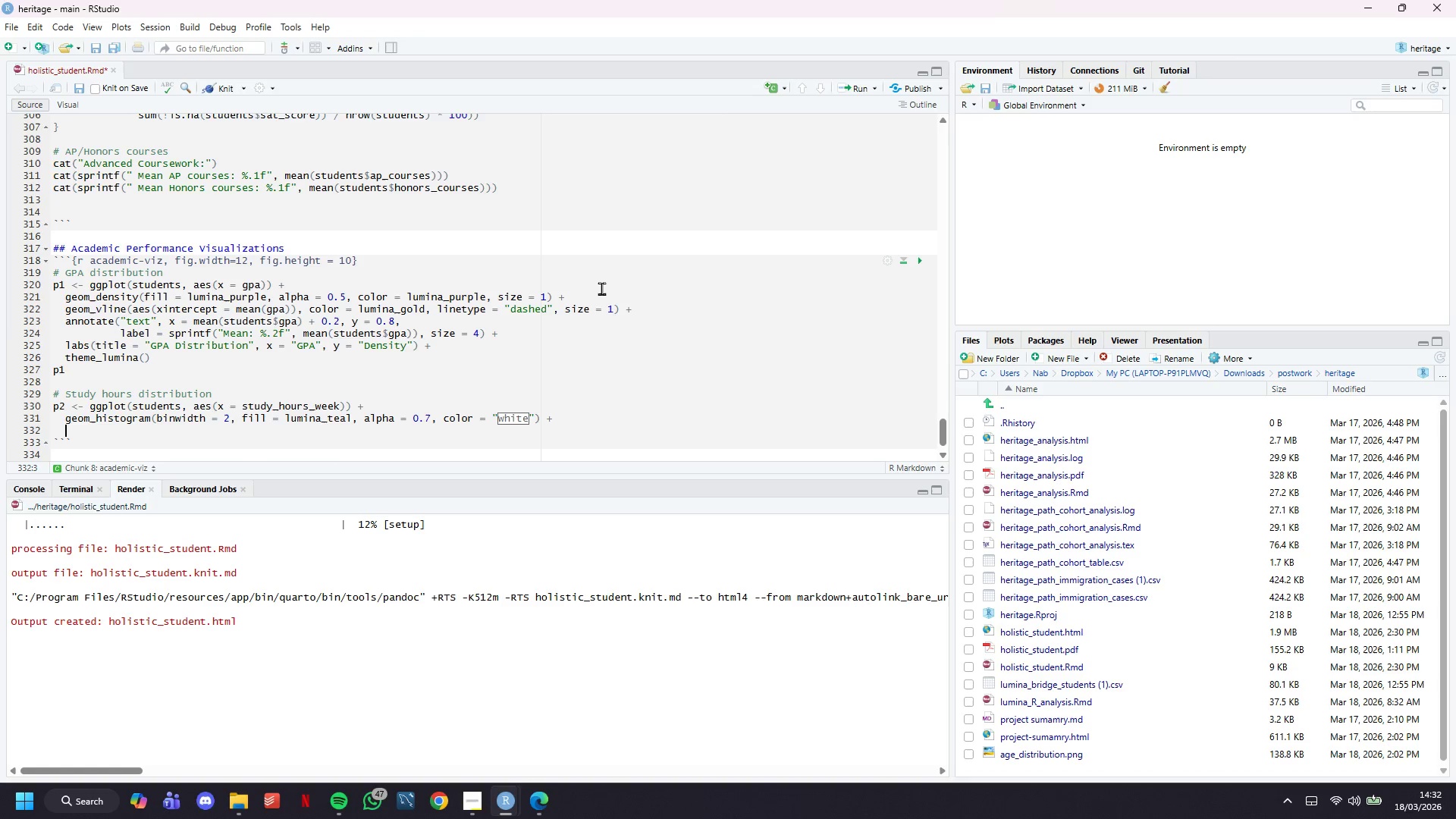 
type(labs(title = "Study Hours per Week)
 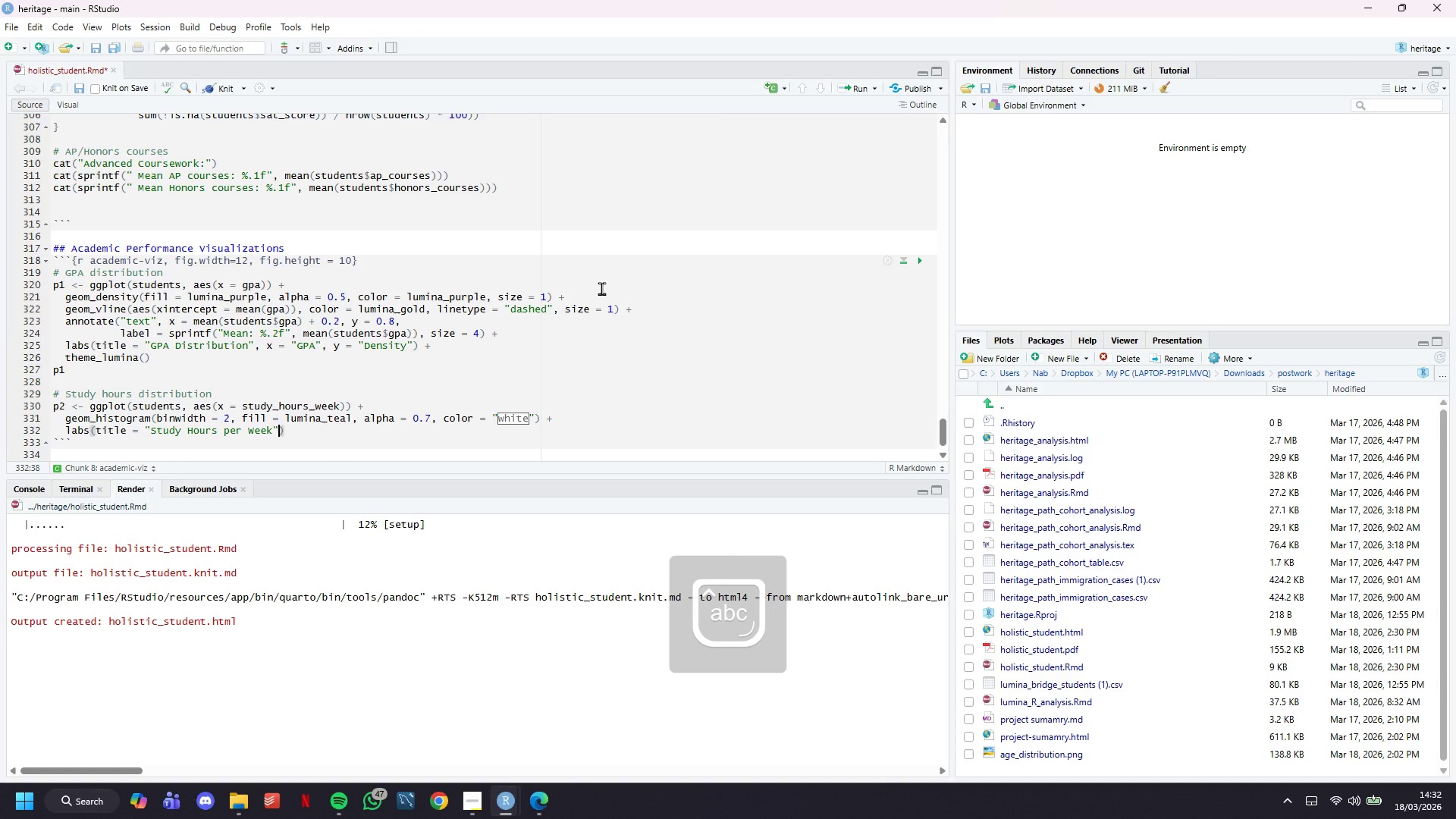 
 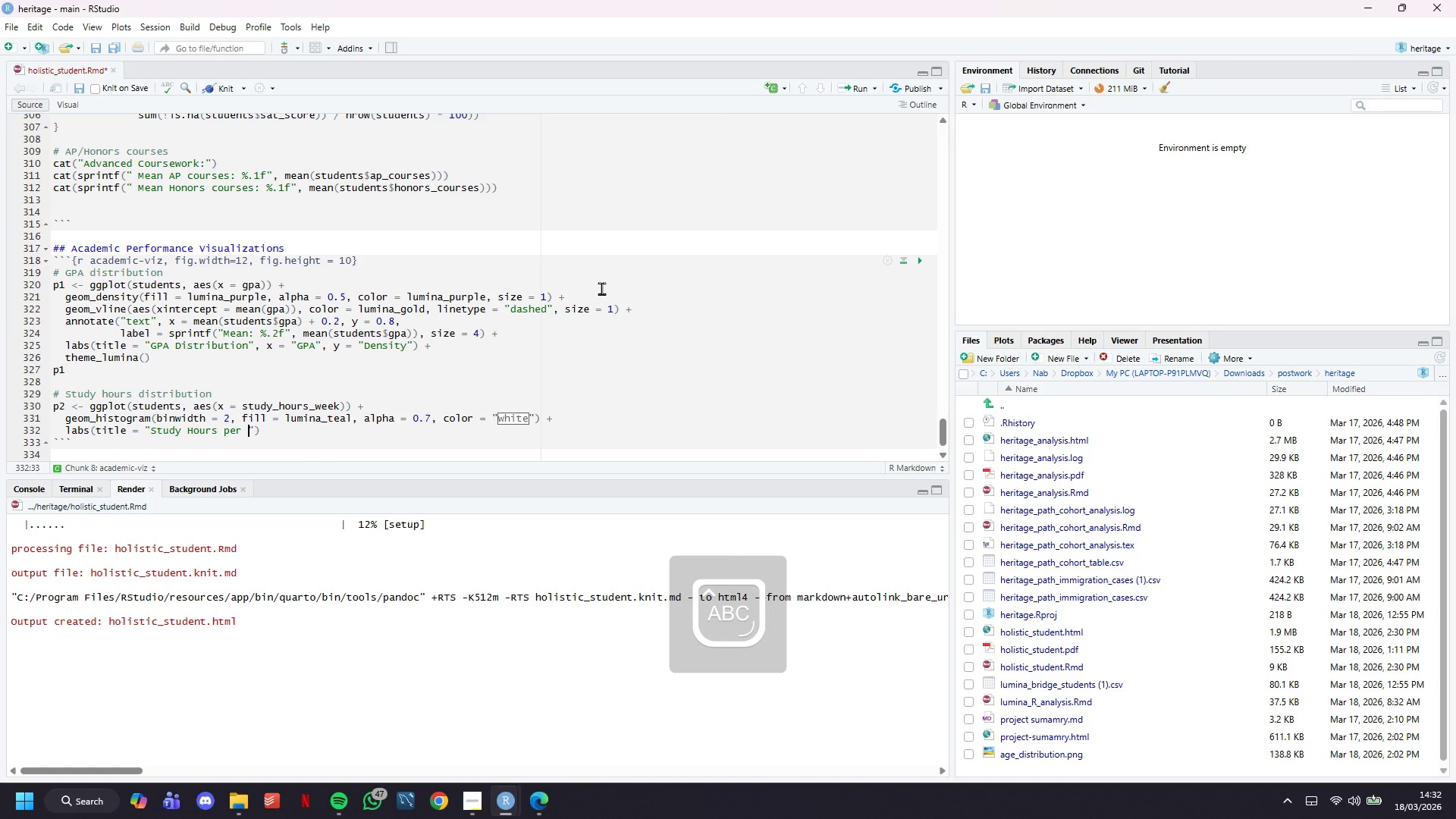 
key(ArrowRight)
 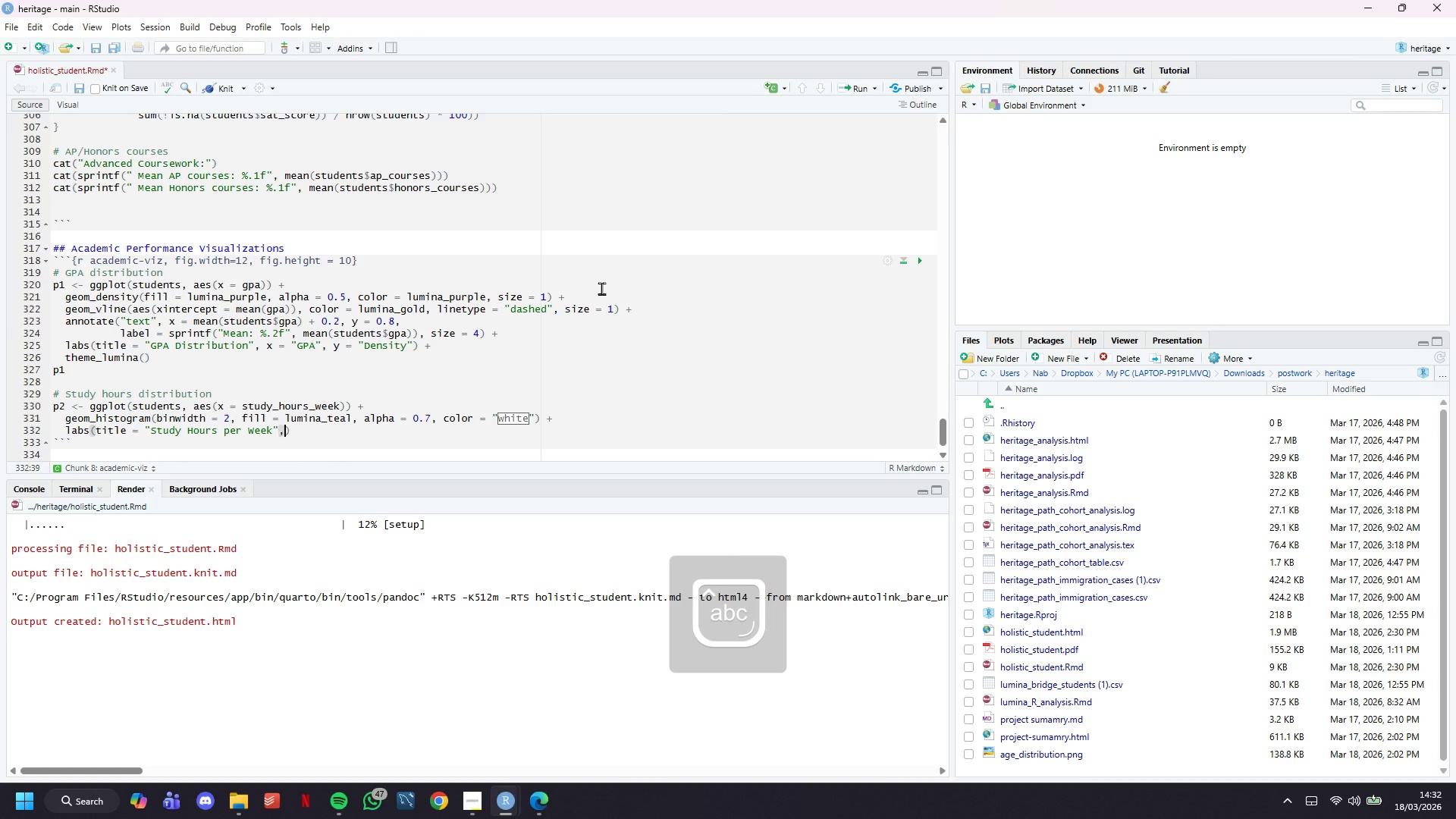 
type(, x = "Hours)
 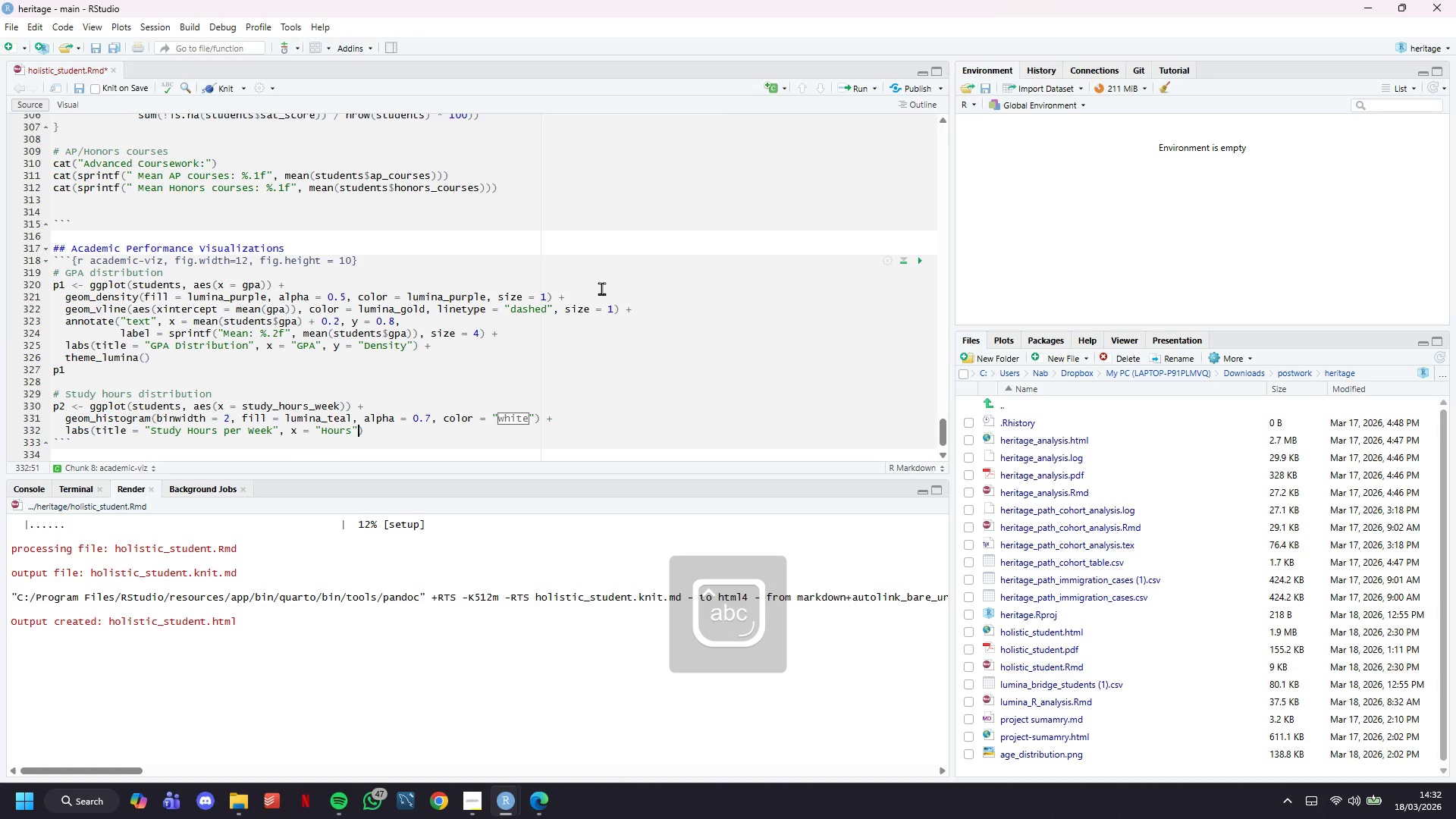 
key(ArrowRight)
 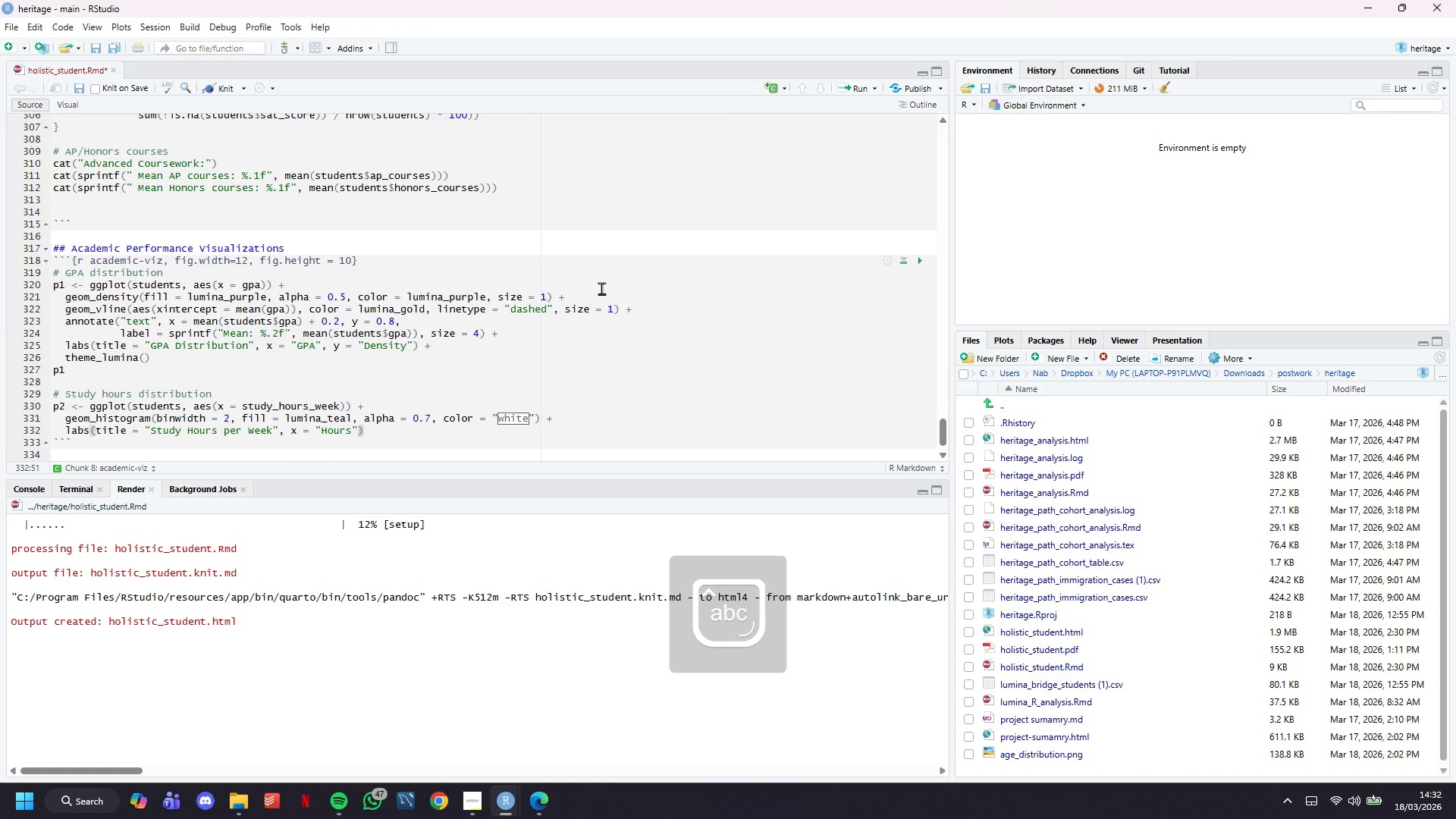 
type(, y = :)
key(Backspace)
type("Count)
 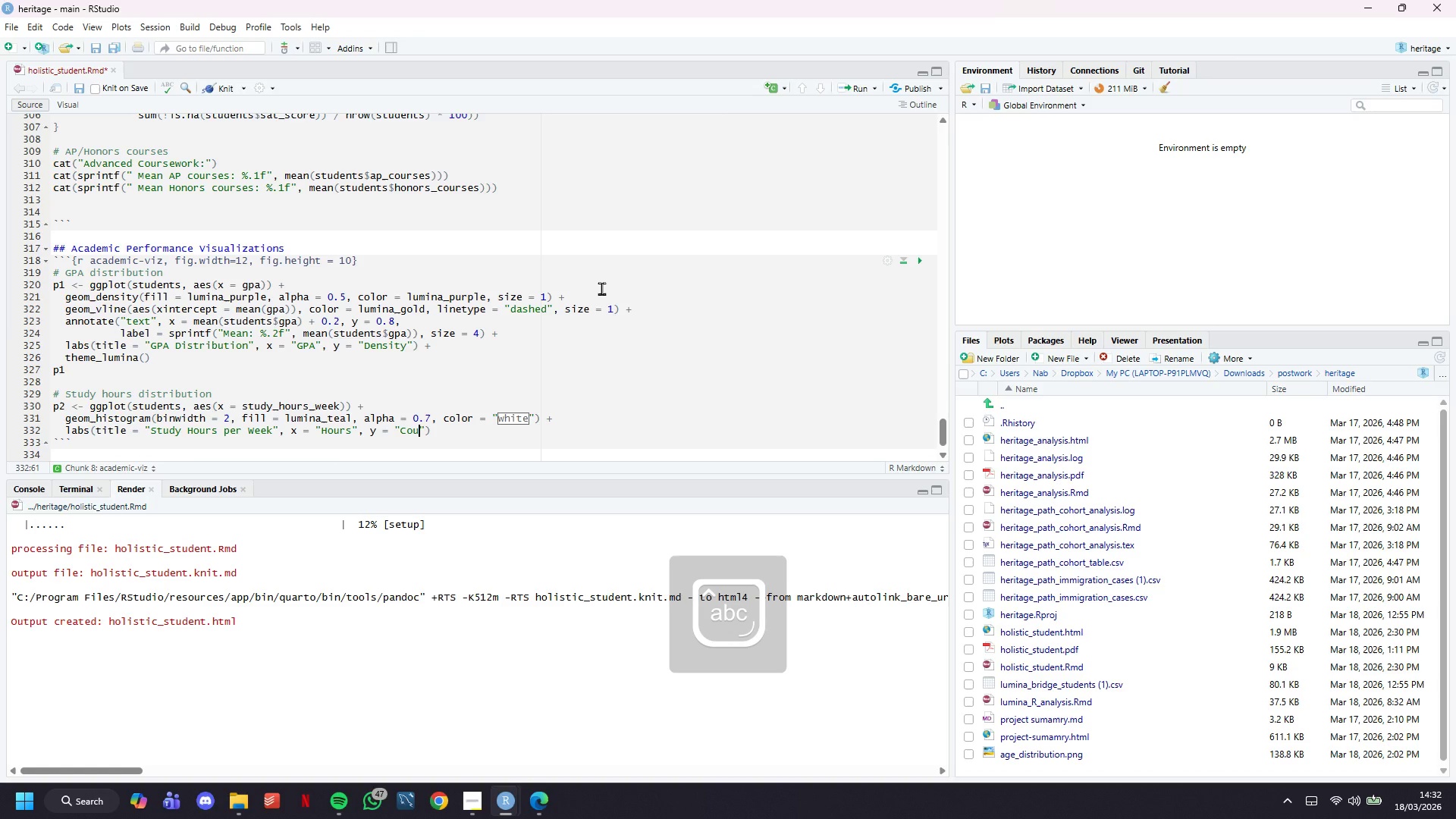 
key(ArrowRight)
 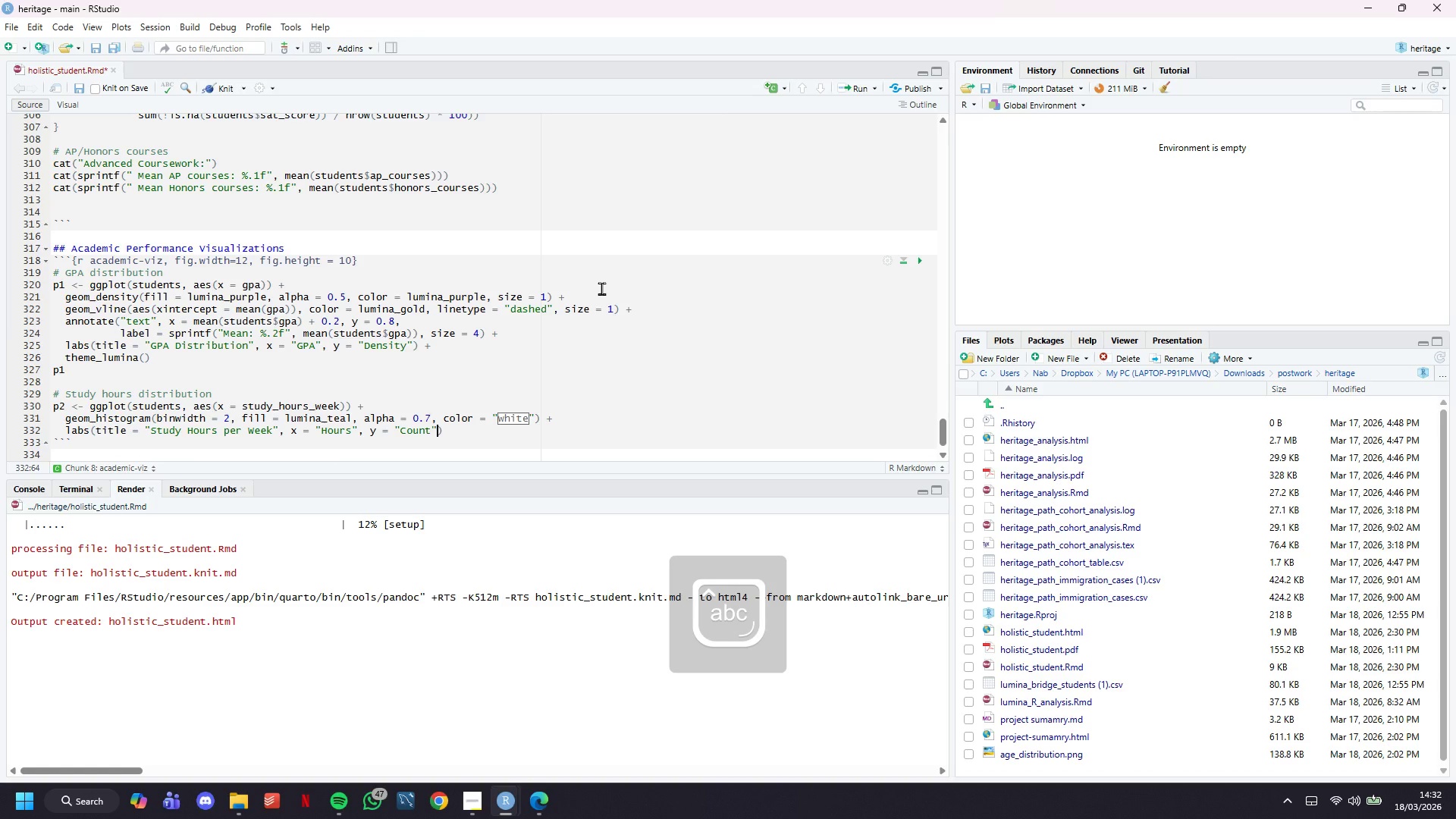 
key(ArrowRight)
 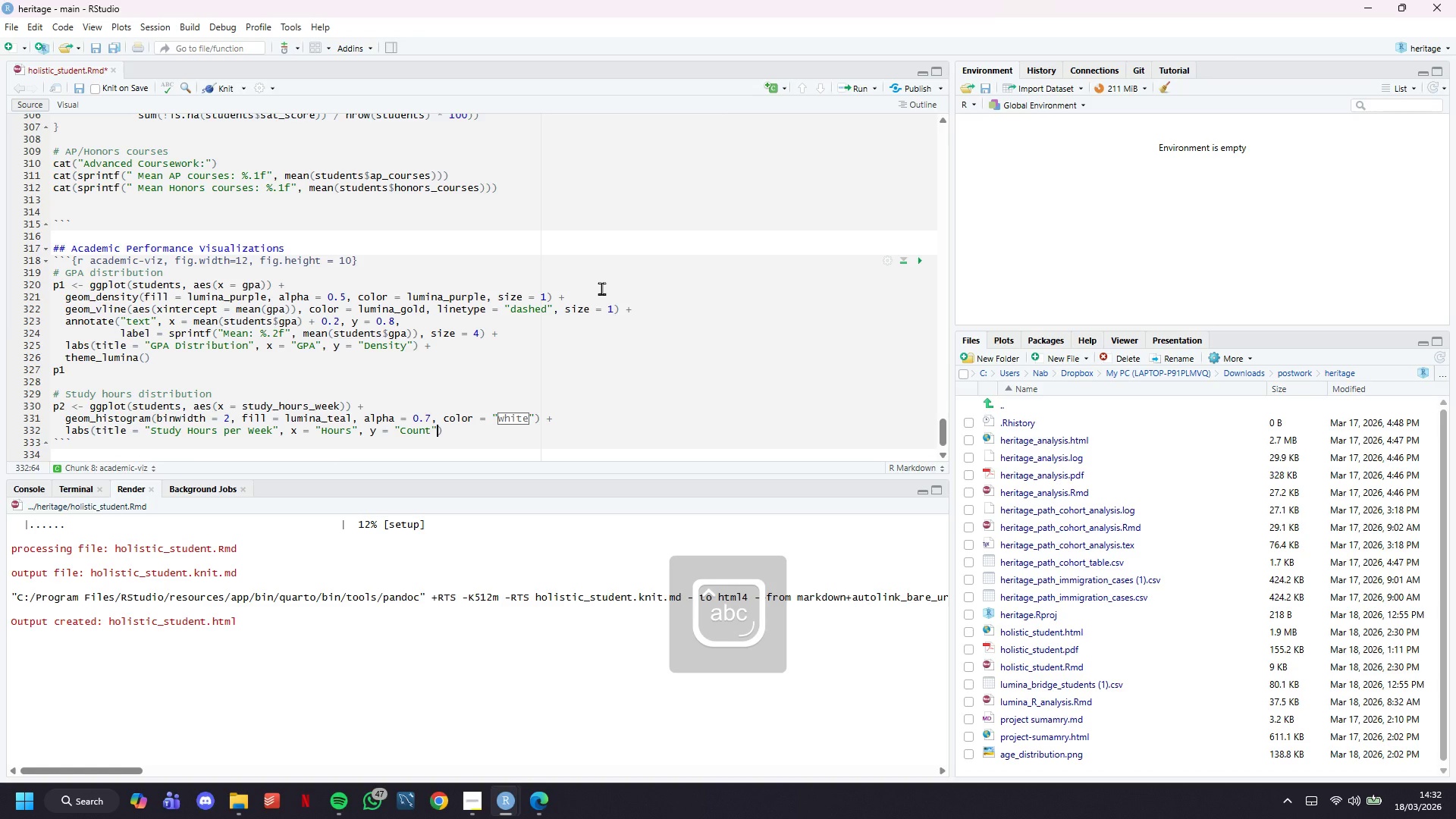 
key(Space)
 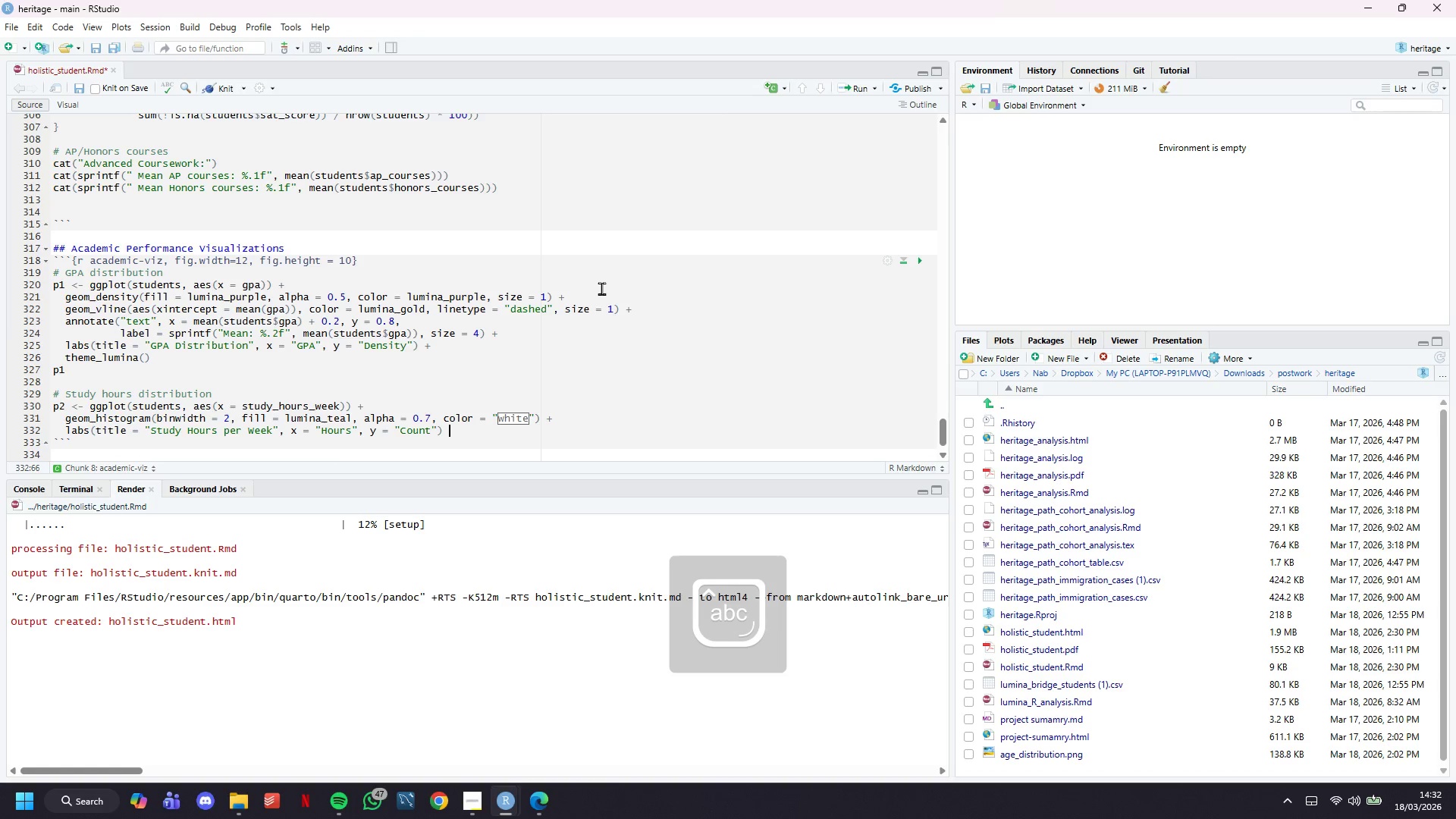 
key(Shift+Equal)
 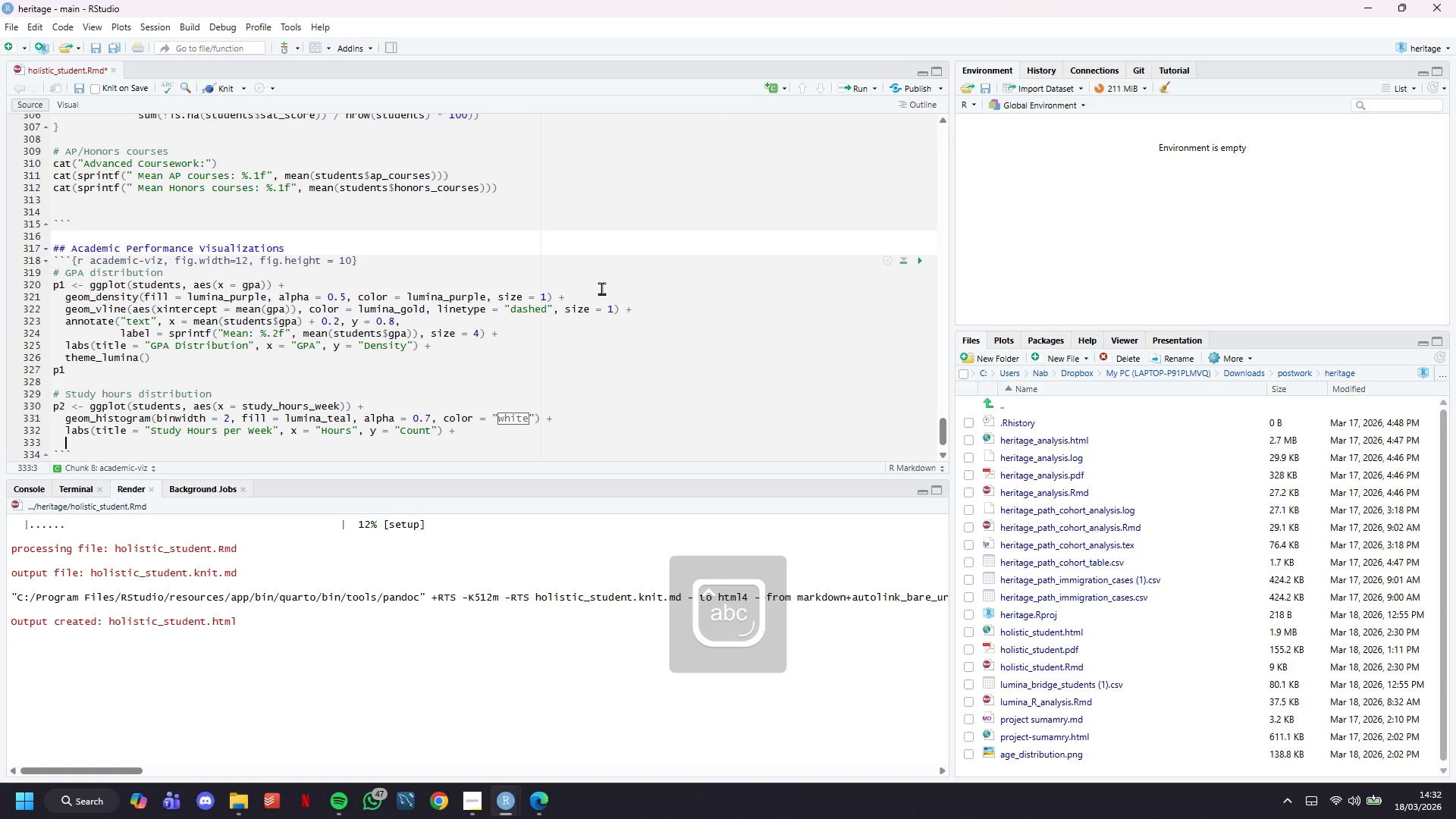 
key(Enter)
 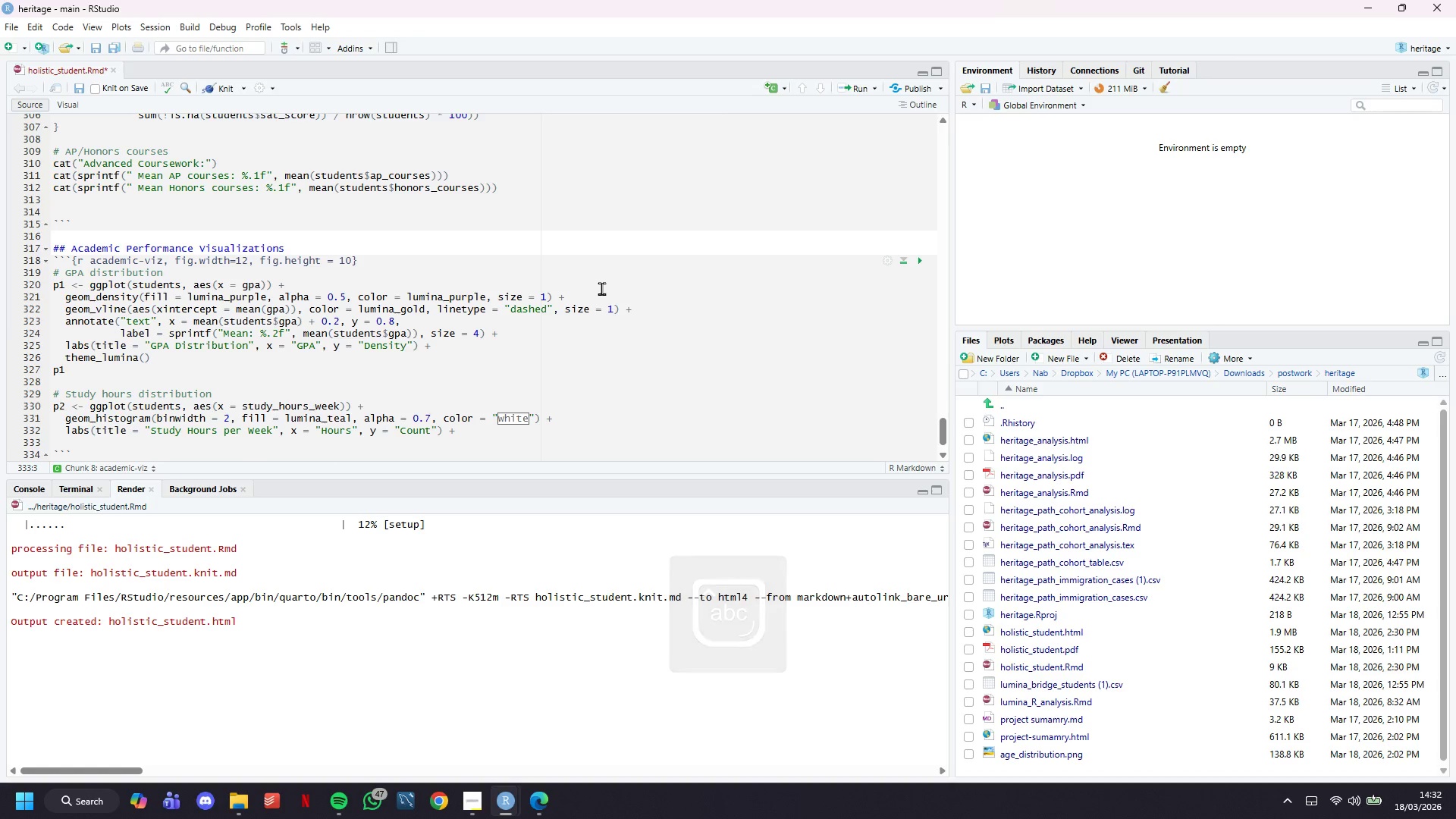 
type(theme_lumina()
 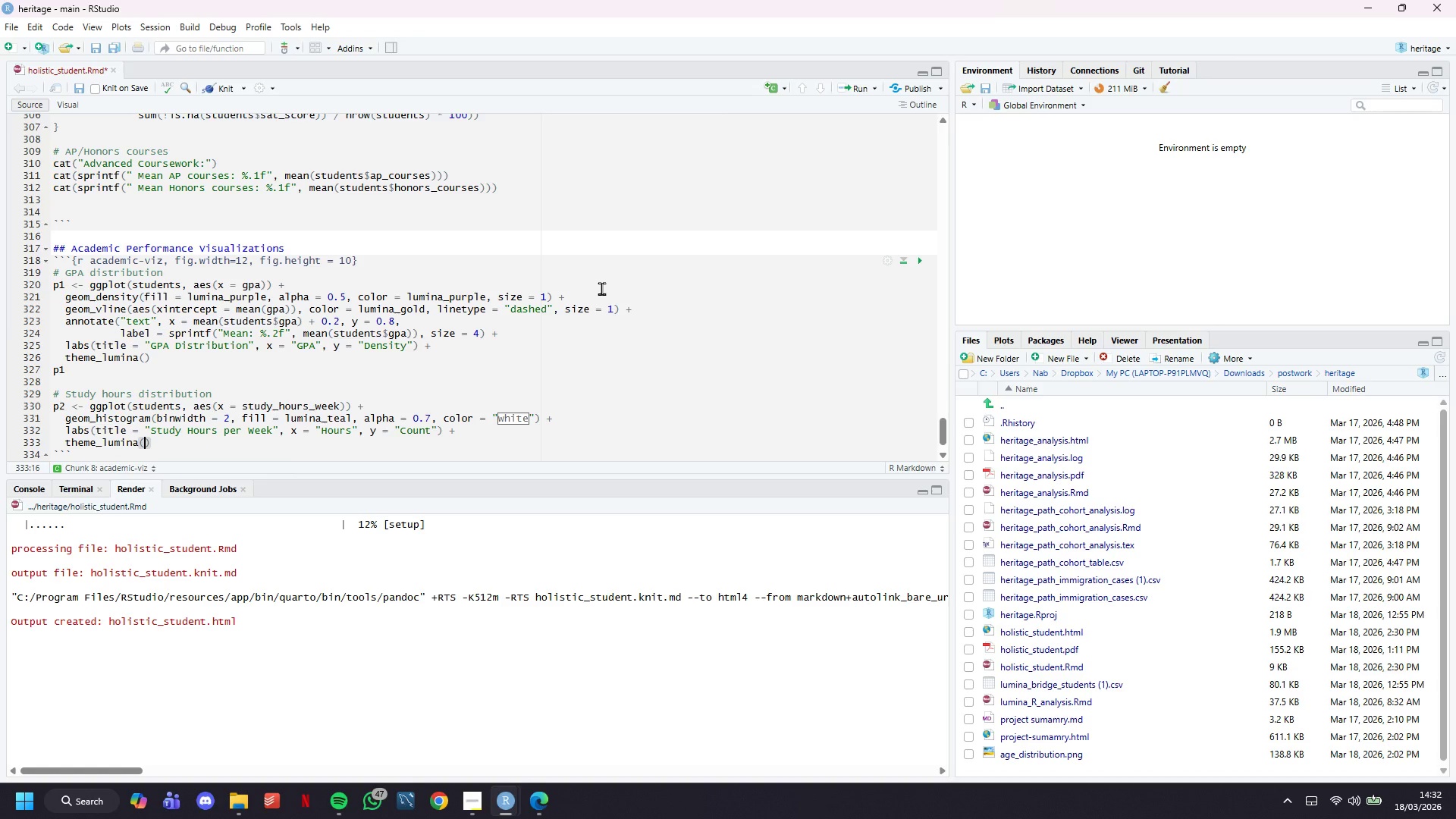 
scroll: coordinate [601, 288], scroll_direction: down, amount: 4.0
 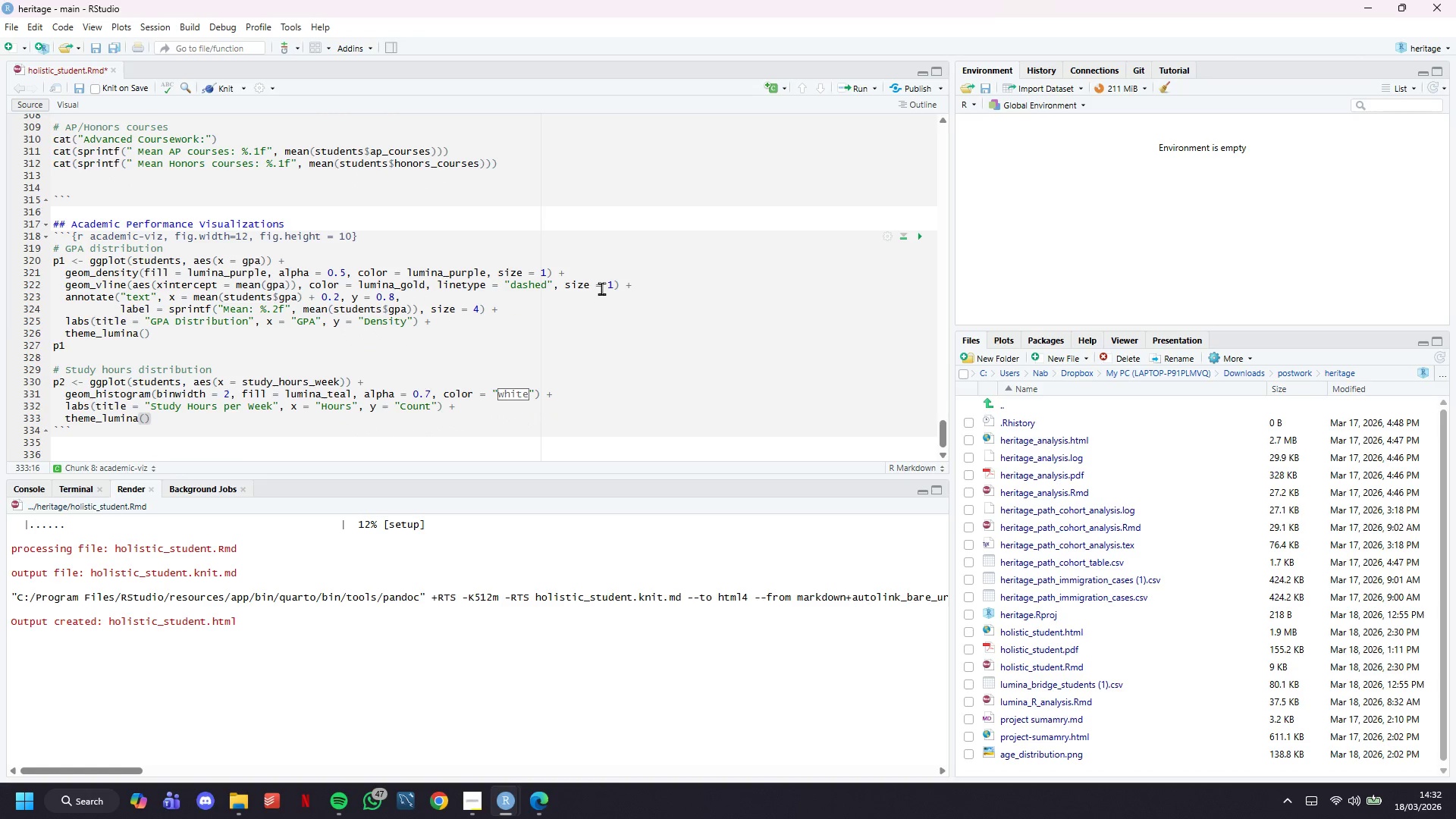 
key(ArrowRight)
 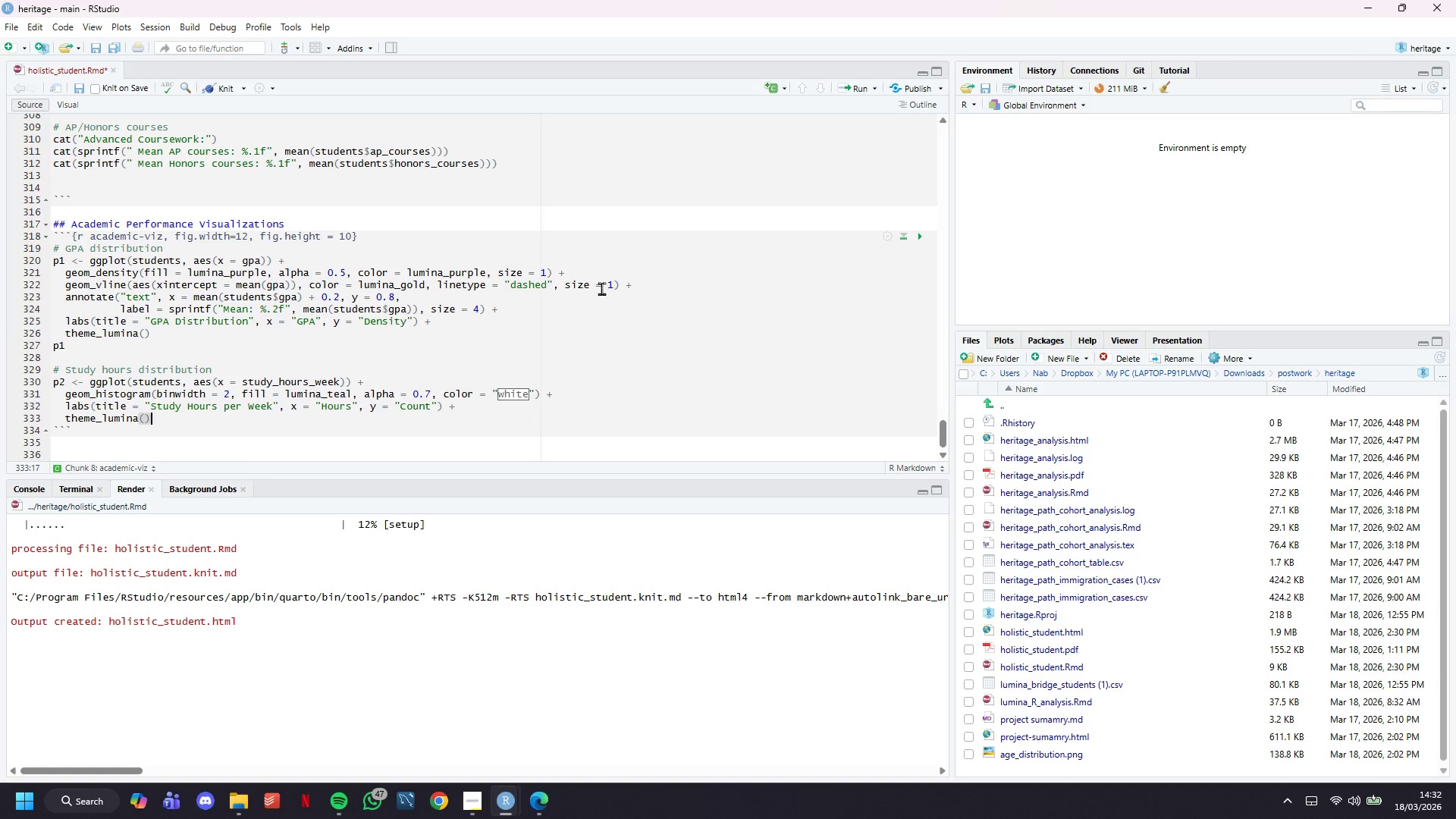 
key(Enter)
 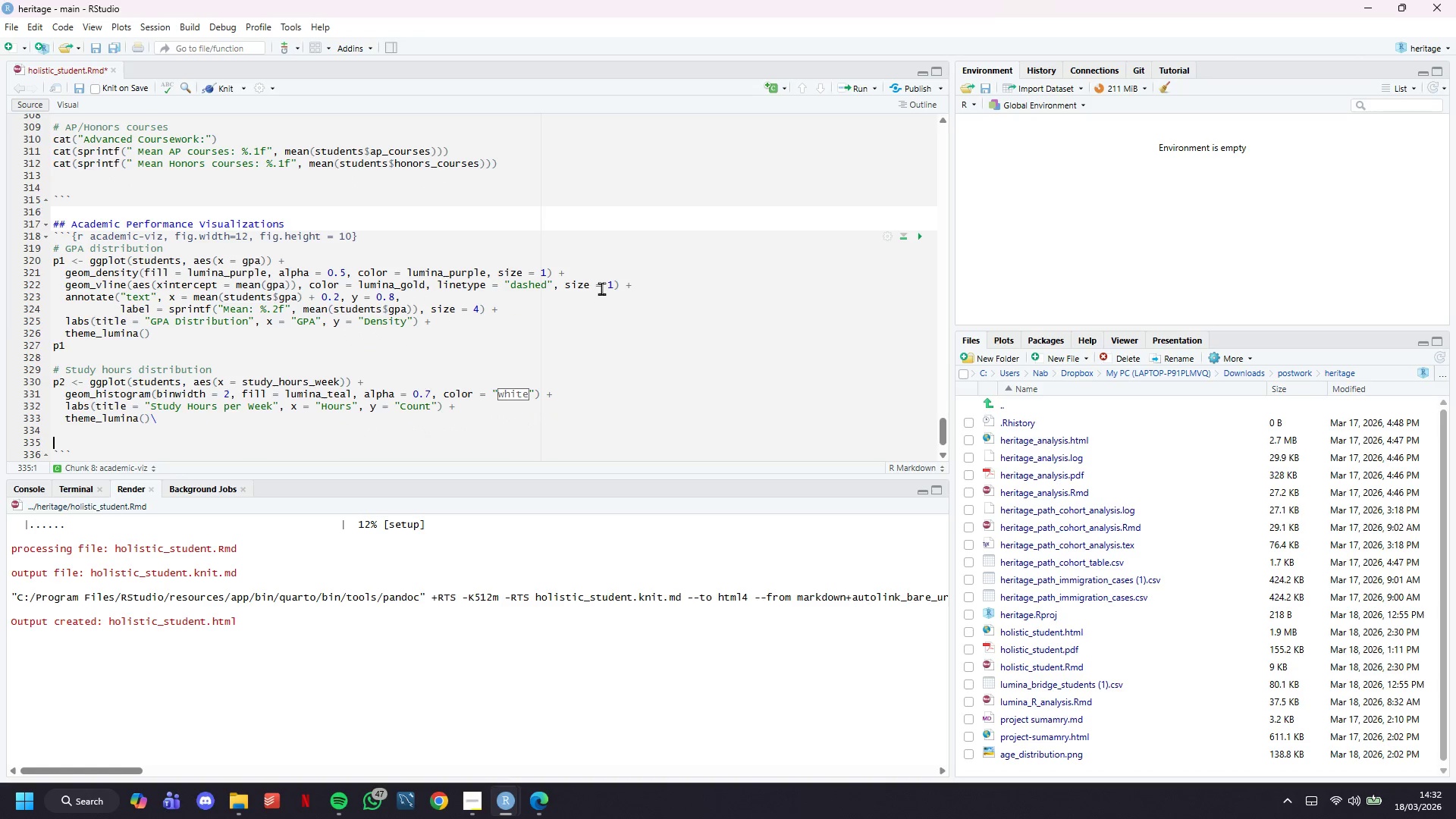 
key(Backslash)
 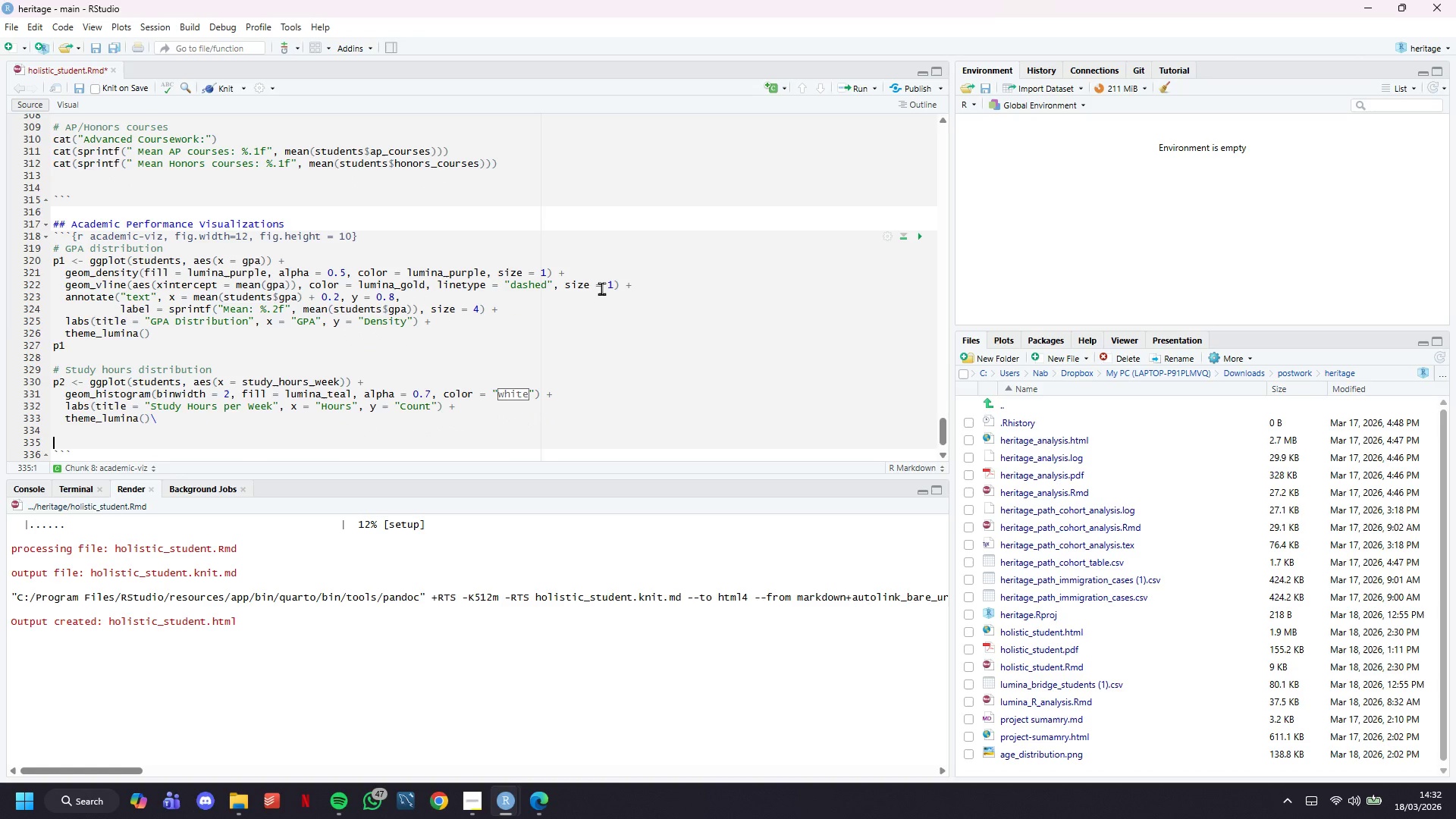 
key(Enter)
 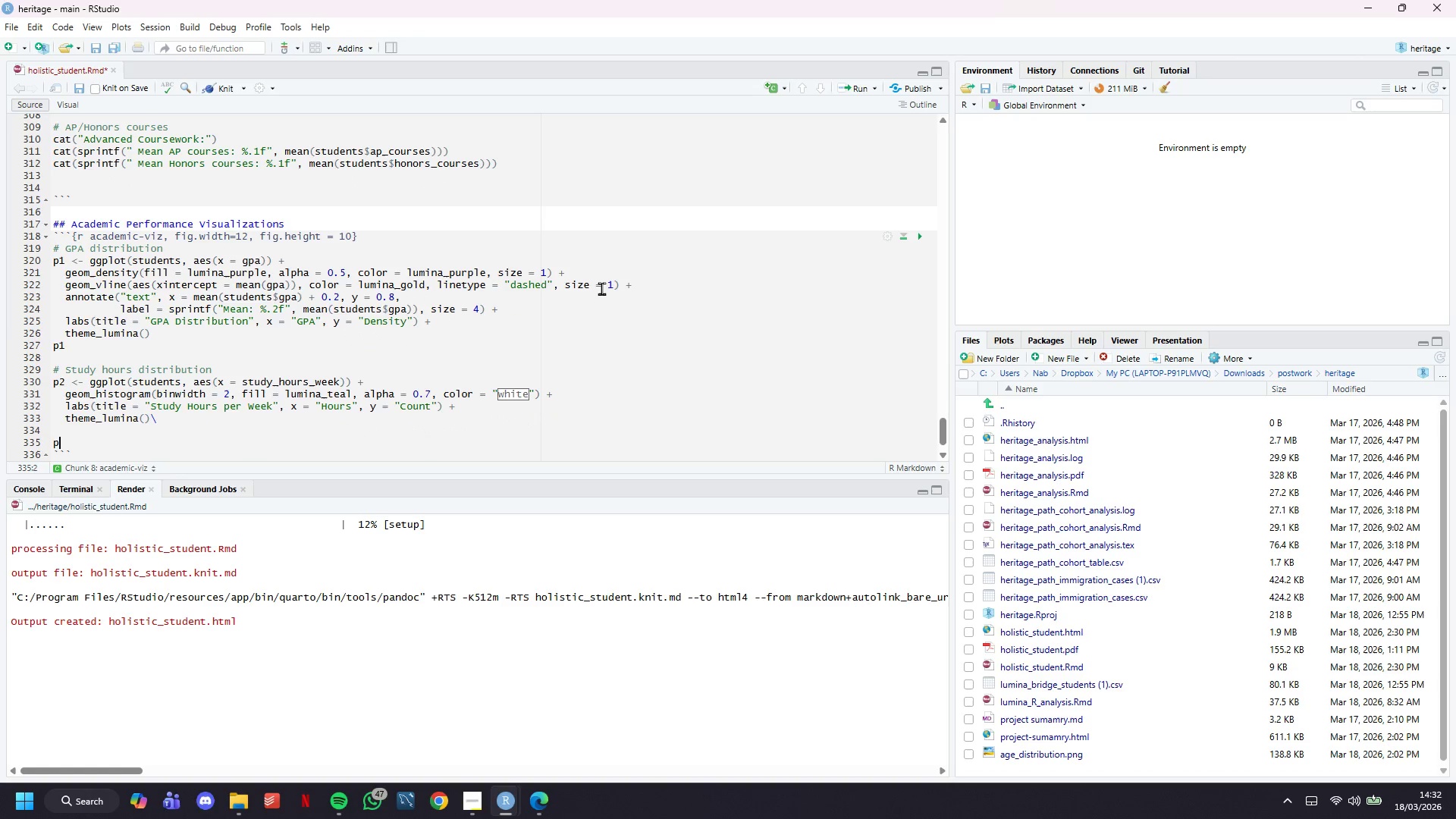 
type(p2)
 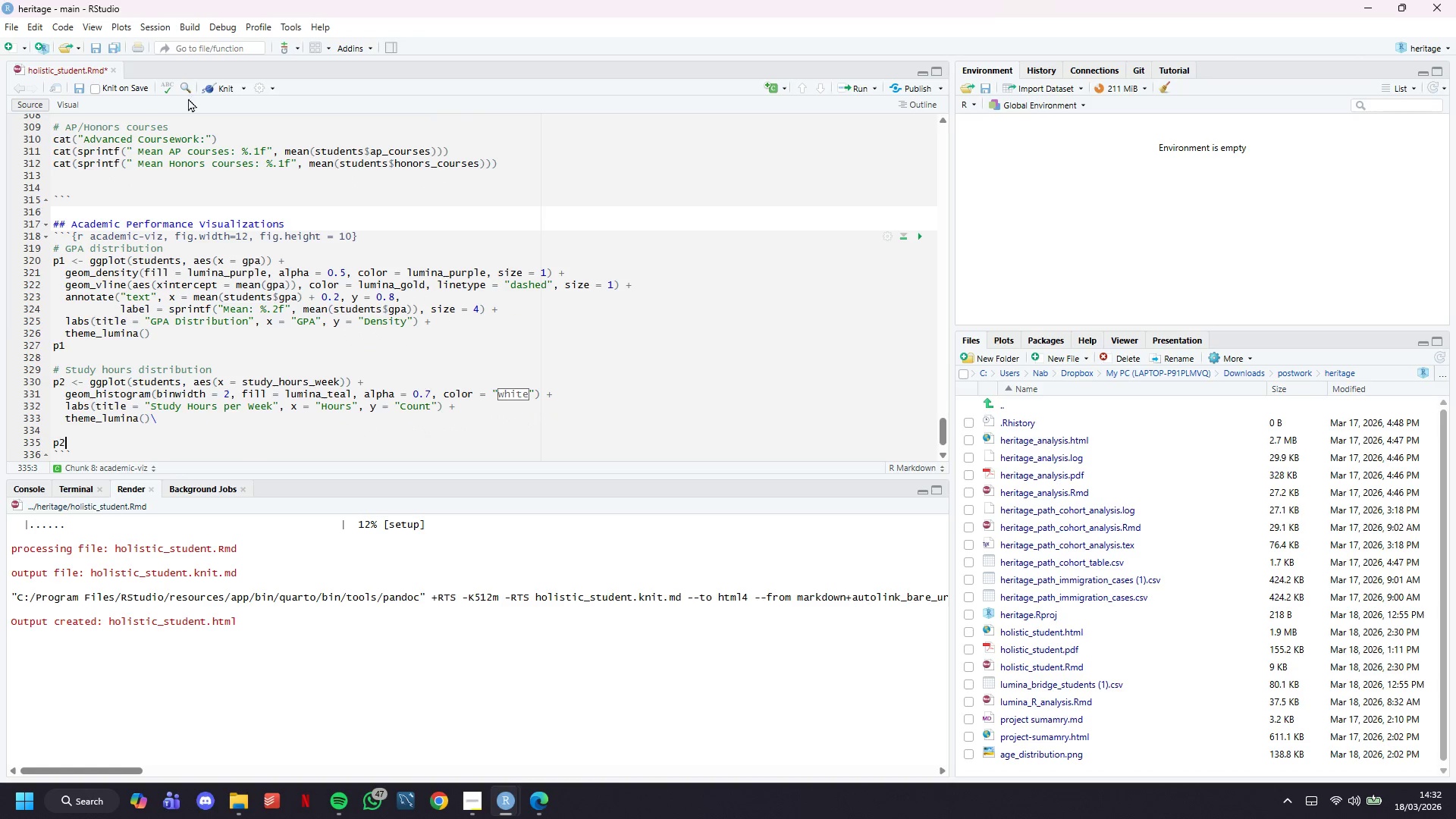 
left_click([218, 83])